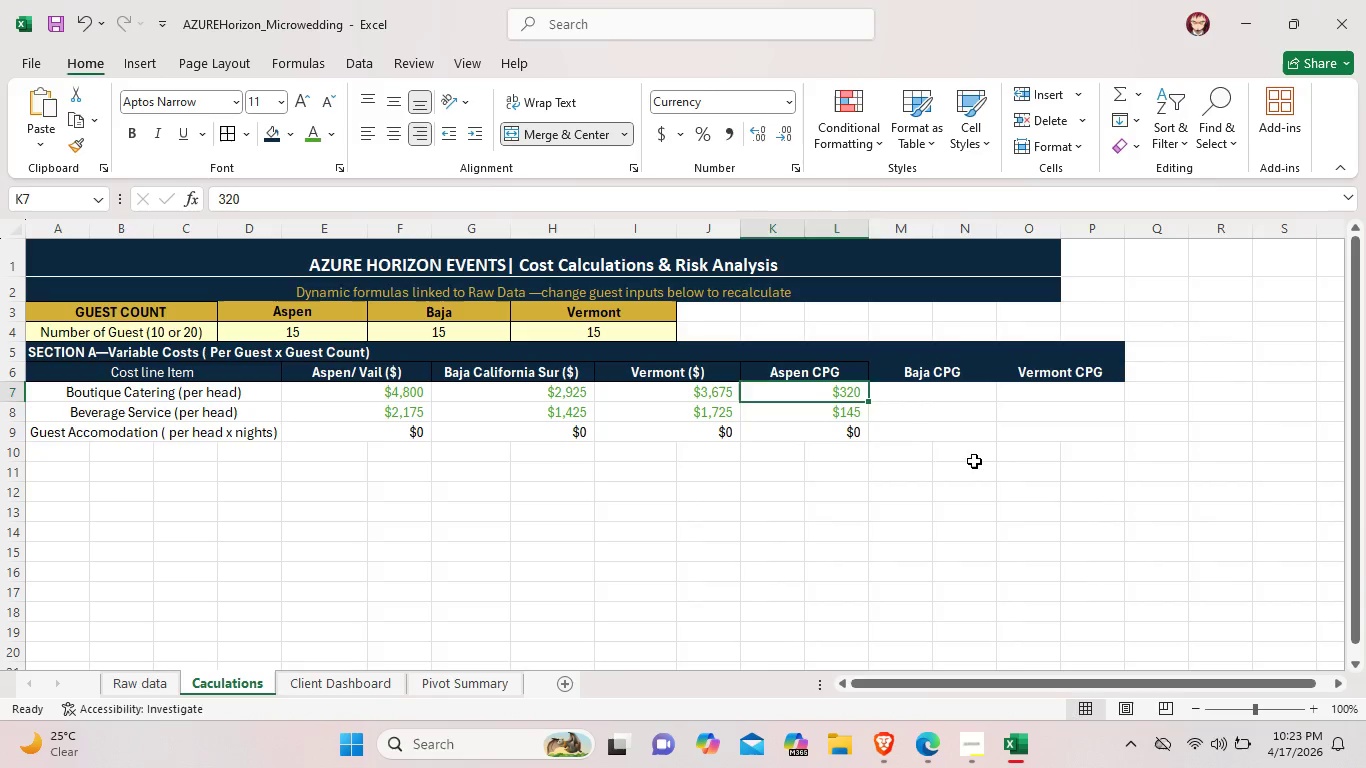 
left_click([974, 461])
 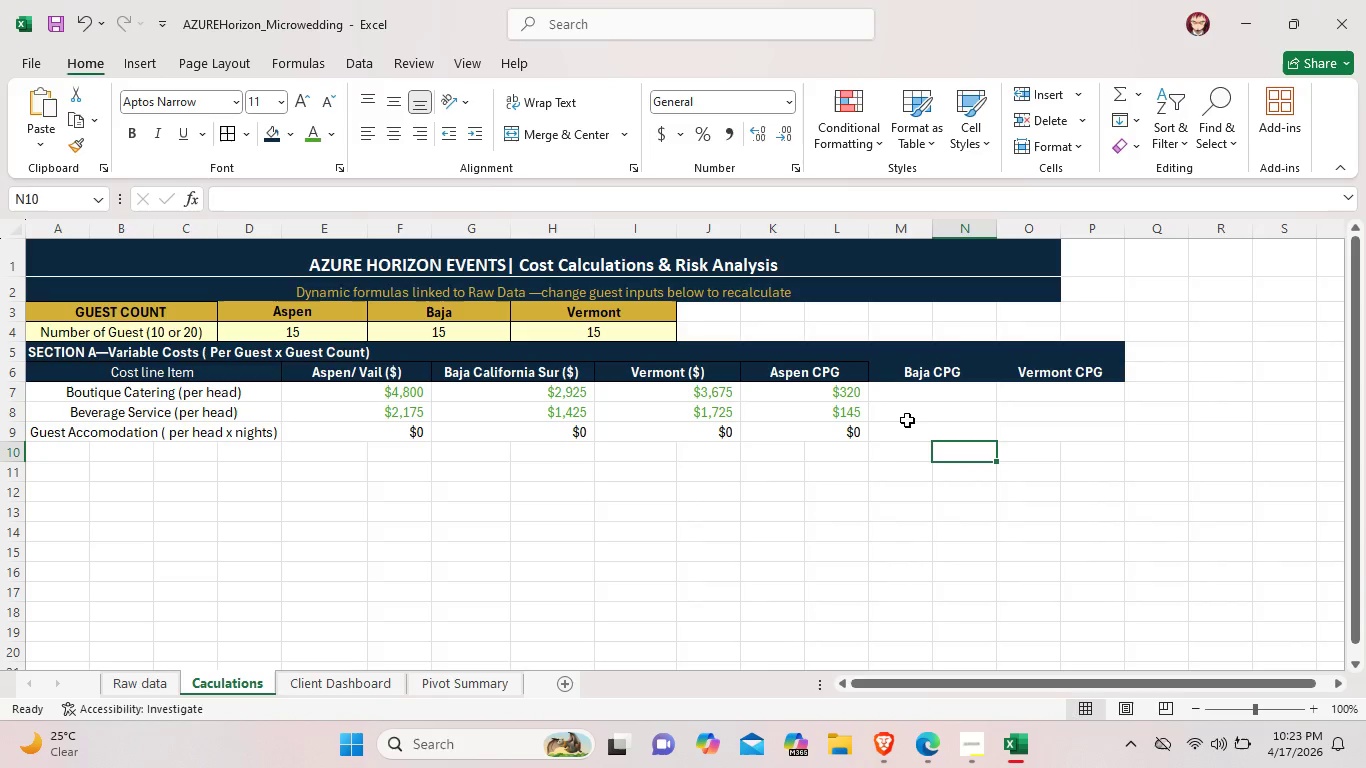 
double_click([937, 388])
 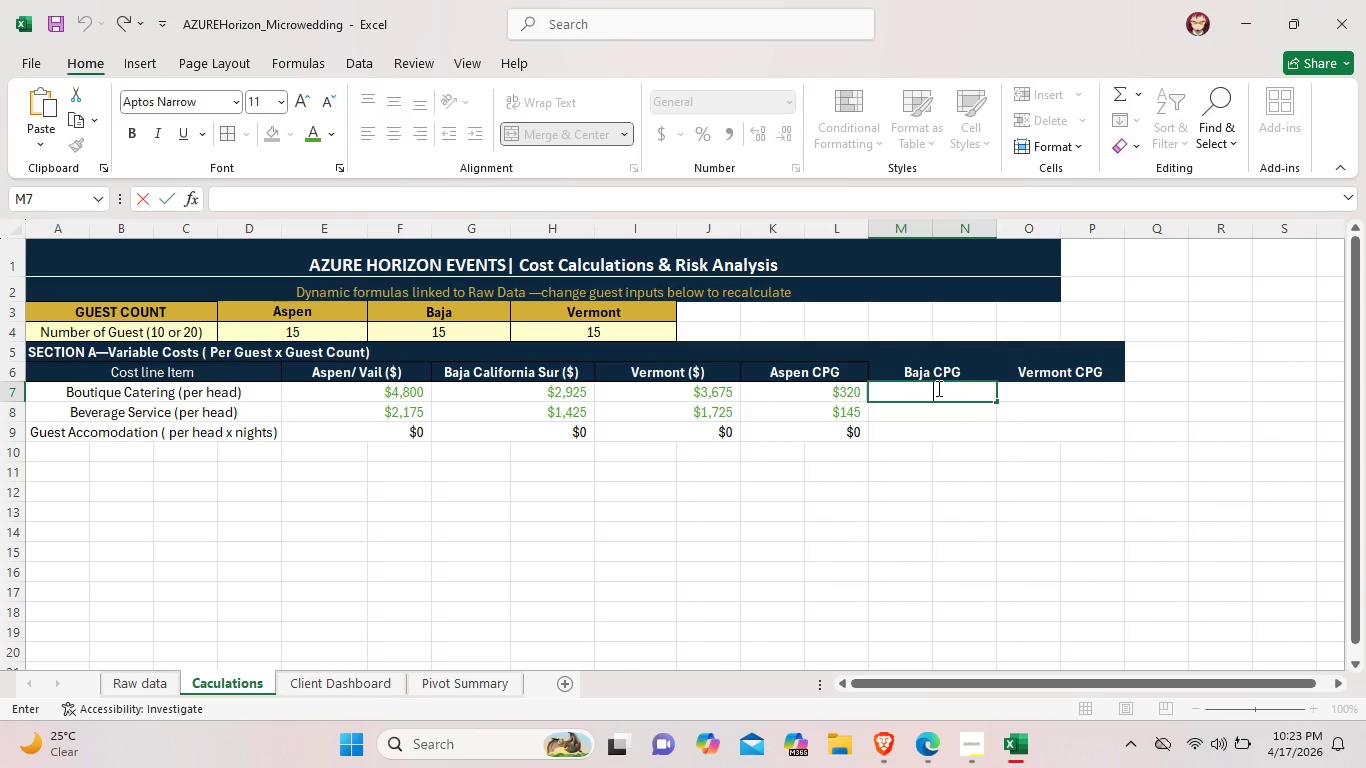 
type($195)
 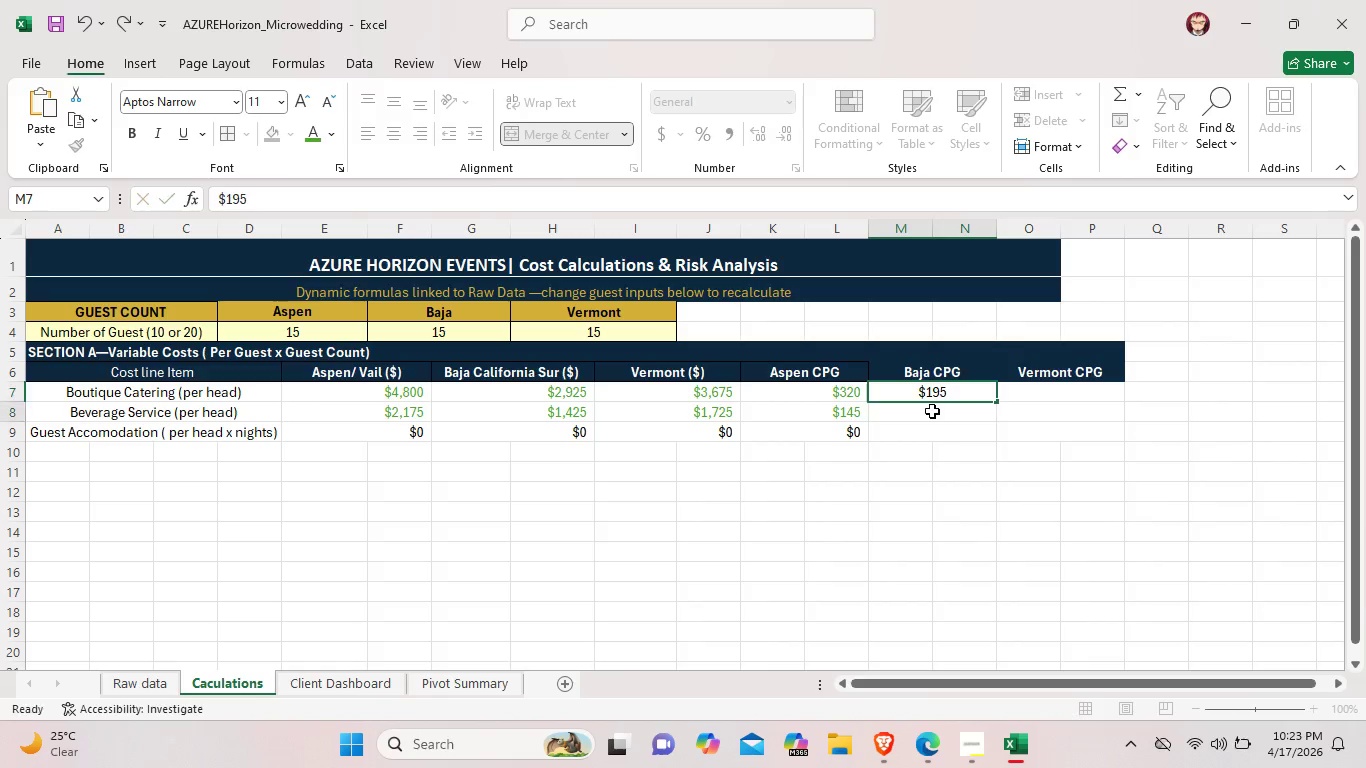 
double_click([932, 411])
 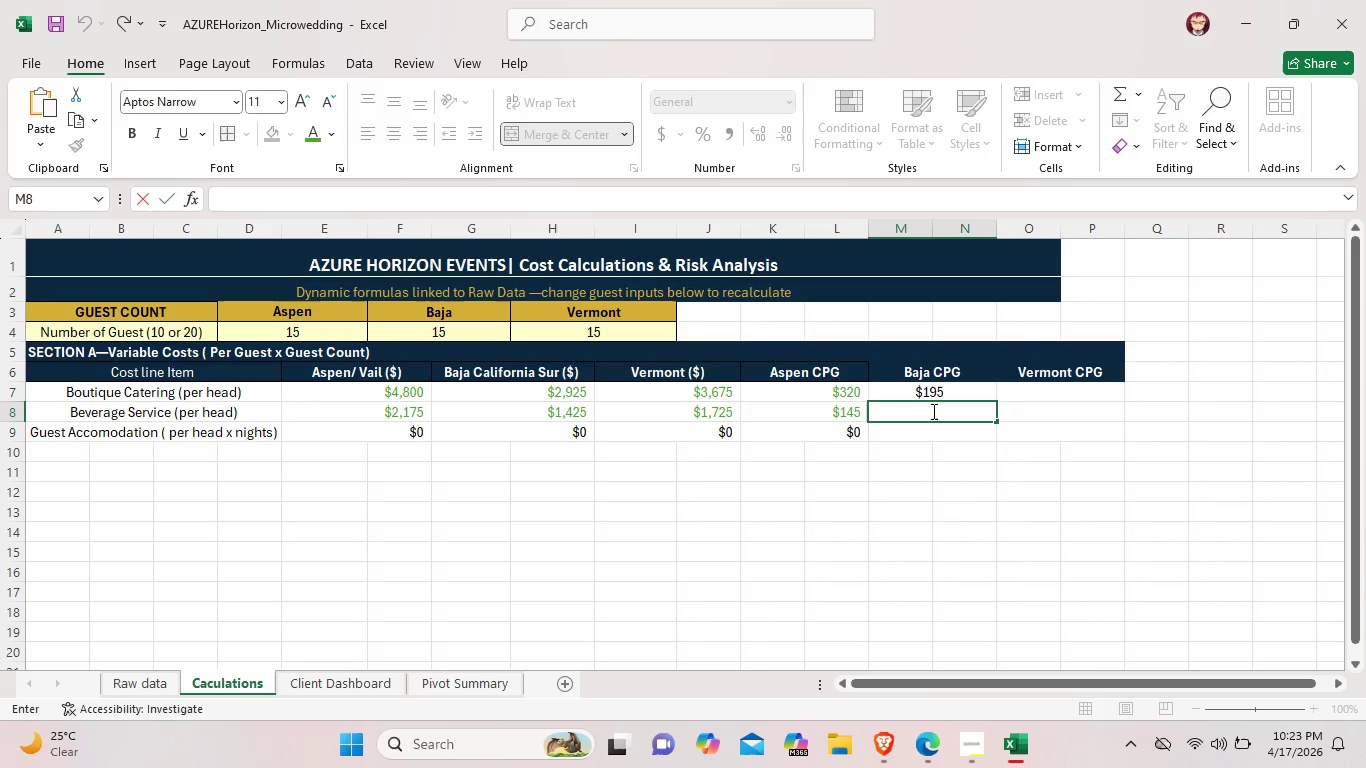 
type($95)
 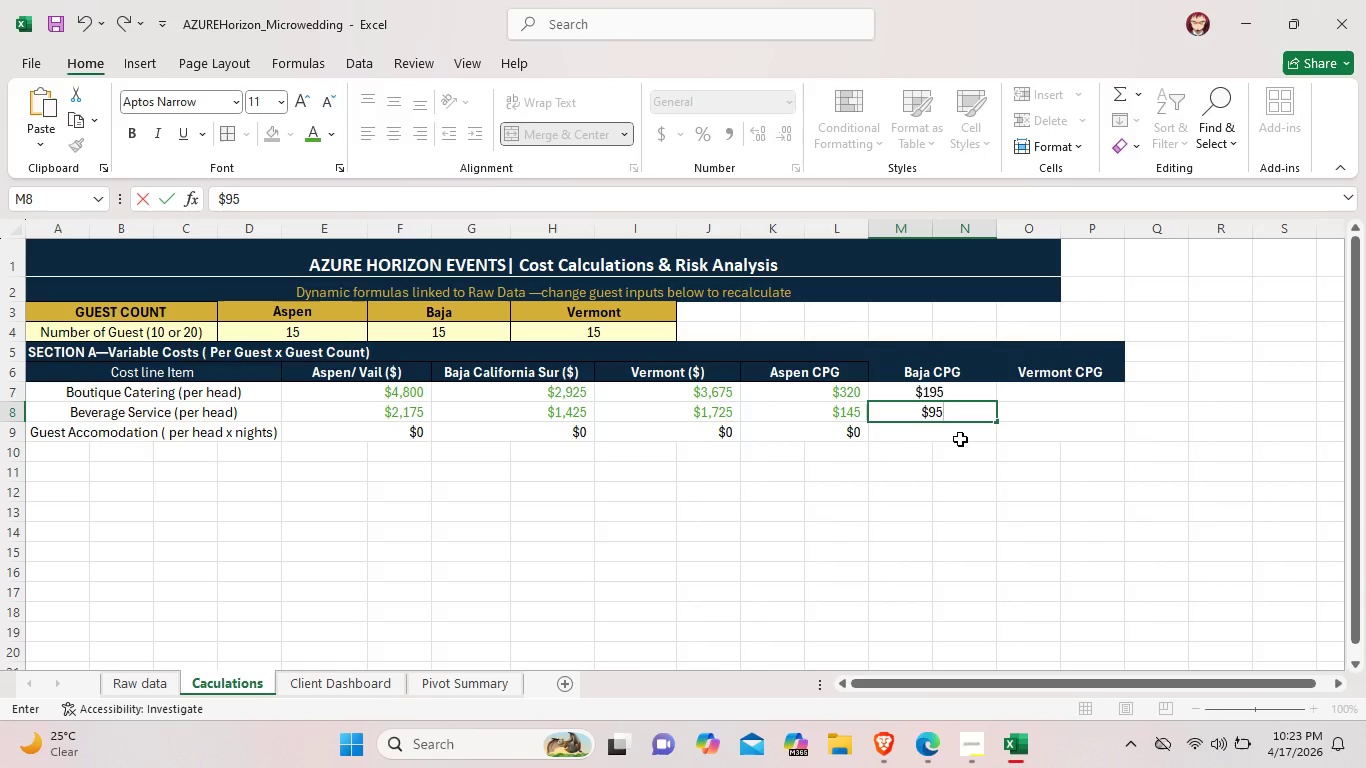 
double_click([959, 438])
 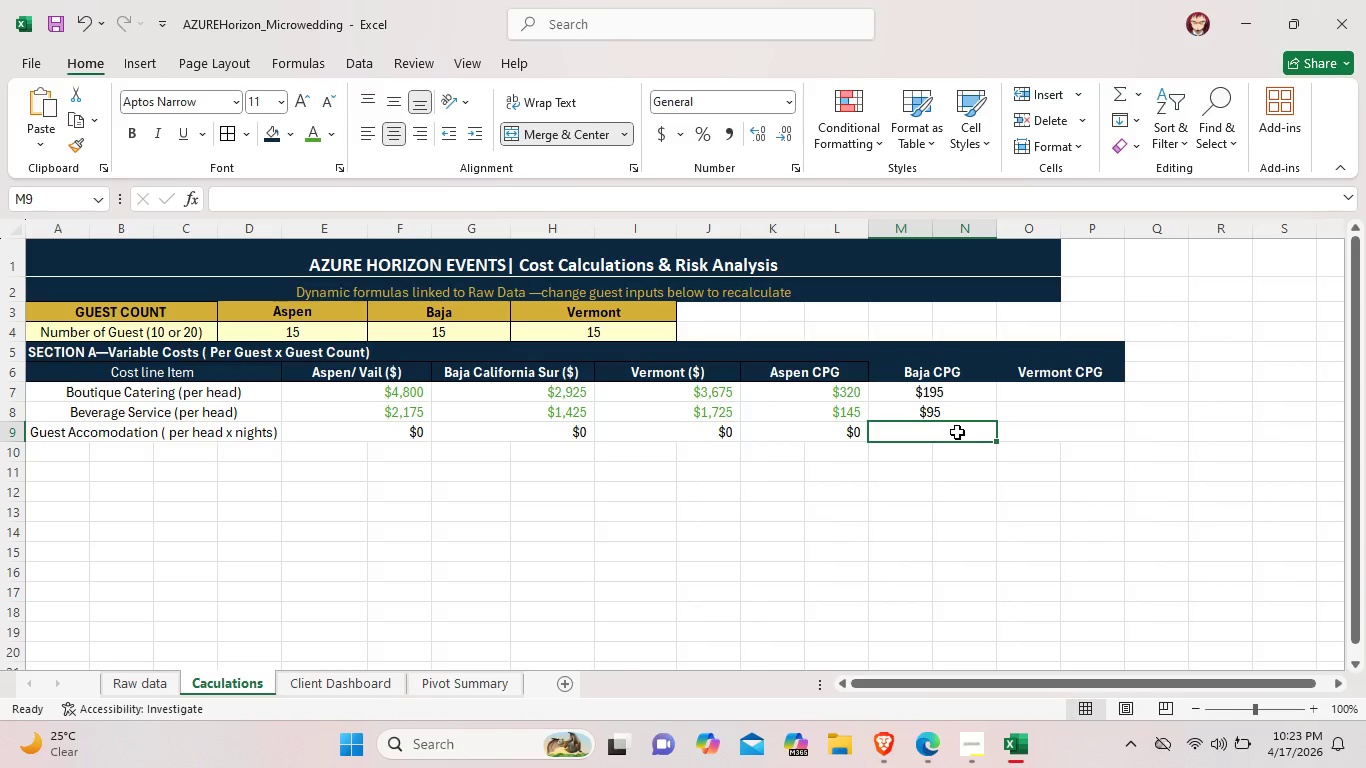 
double_click([957, 432])
 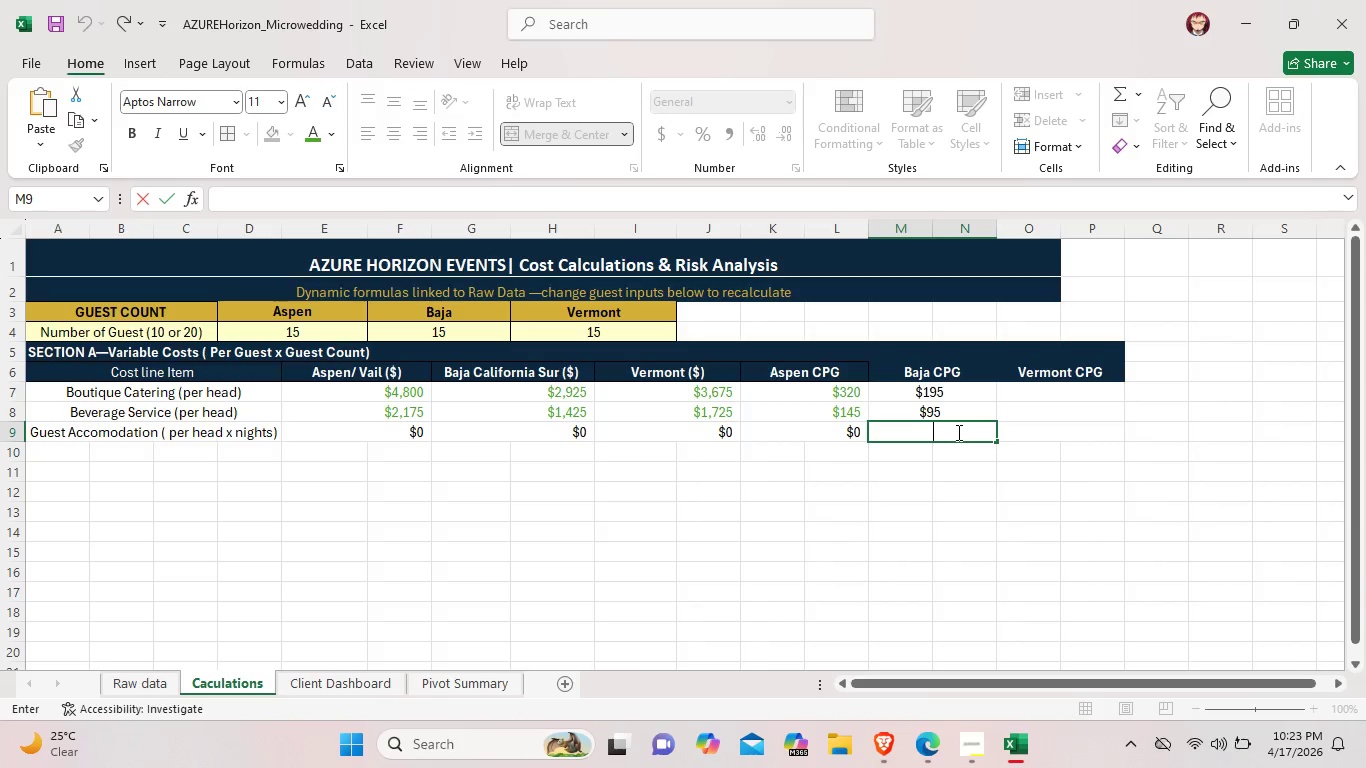 
type($0)
 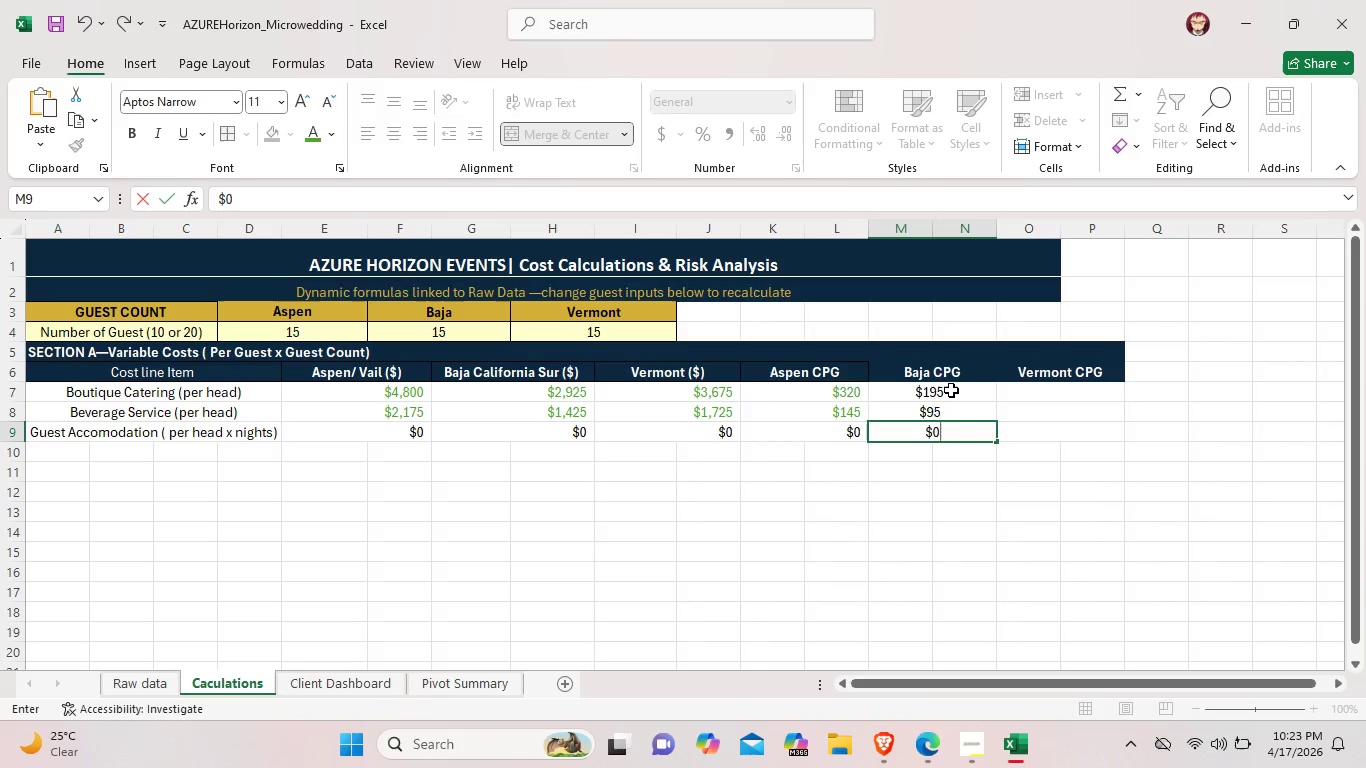 
left_click([951, 390])
 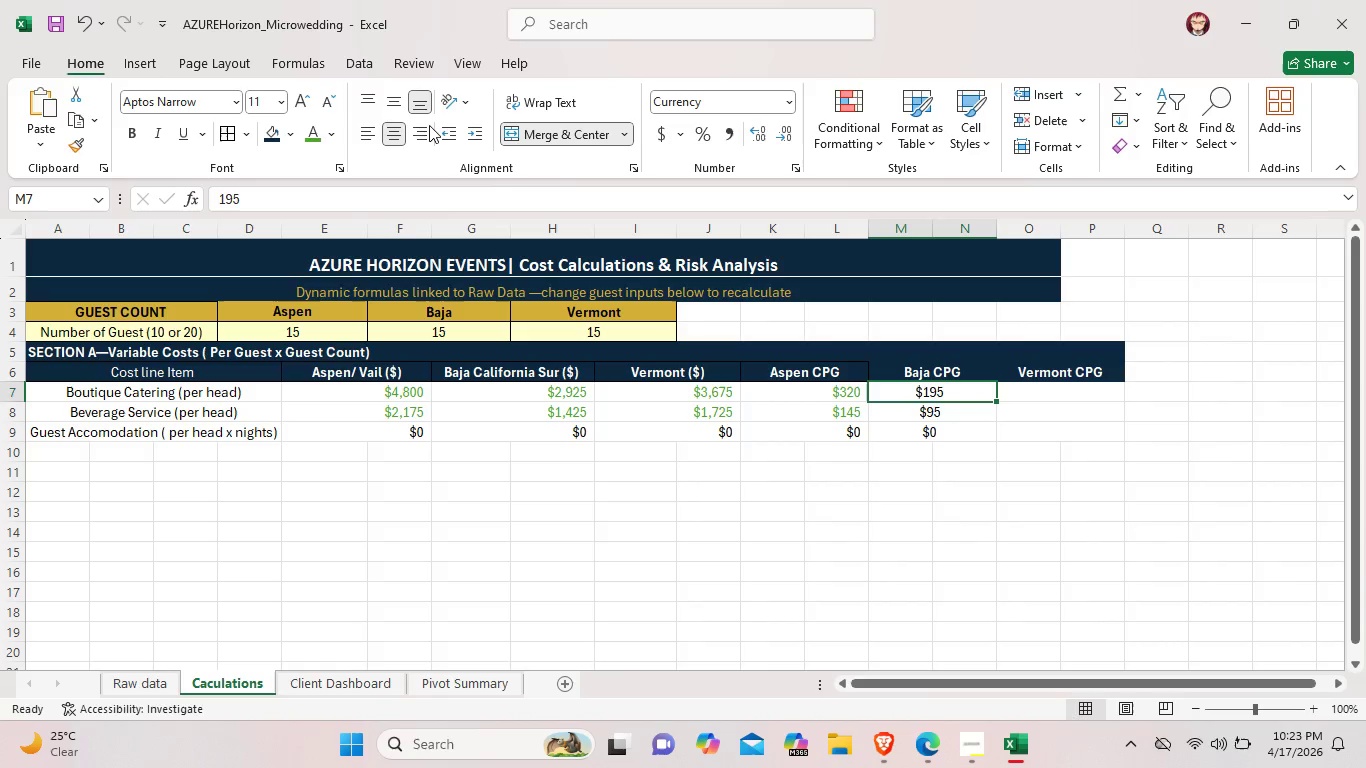 
left_click([423, 125])
 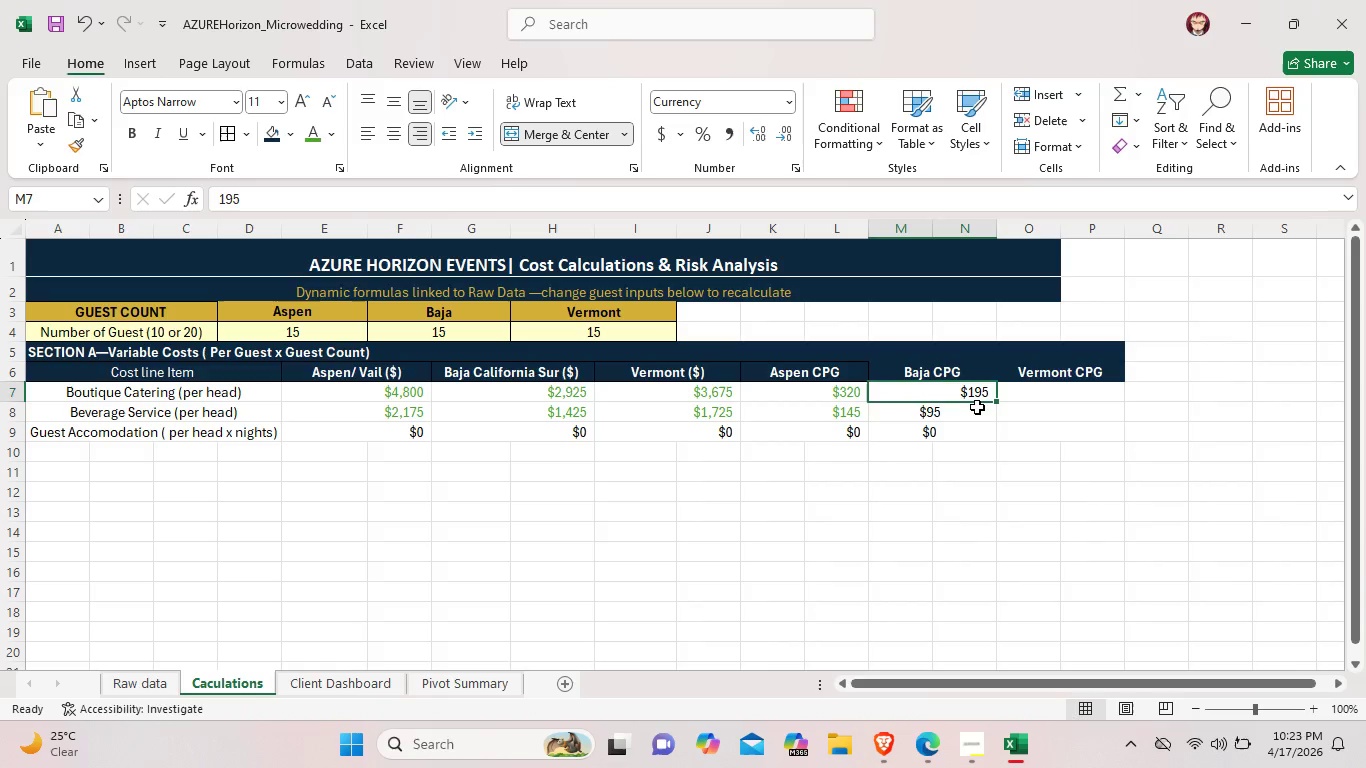 
left_click([977, 407])
 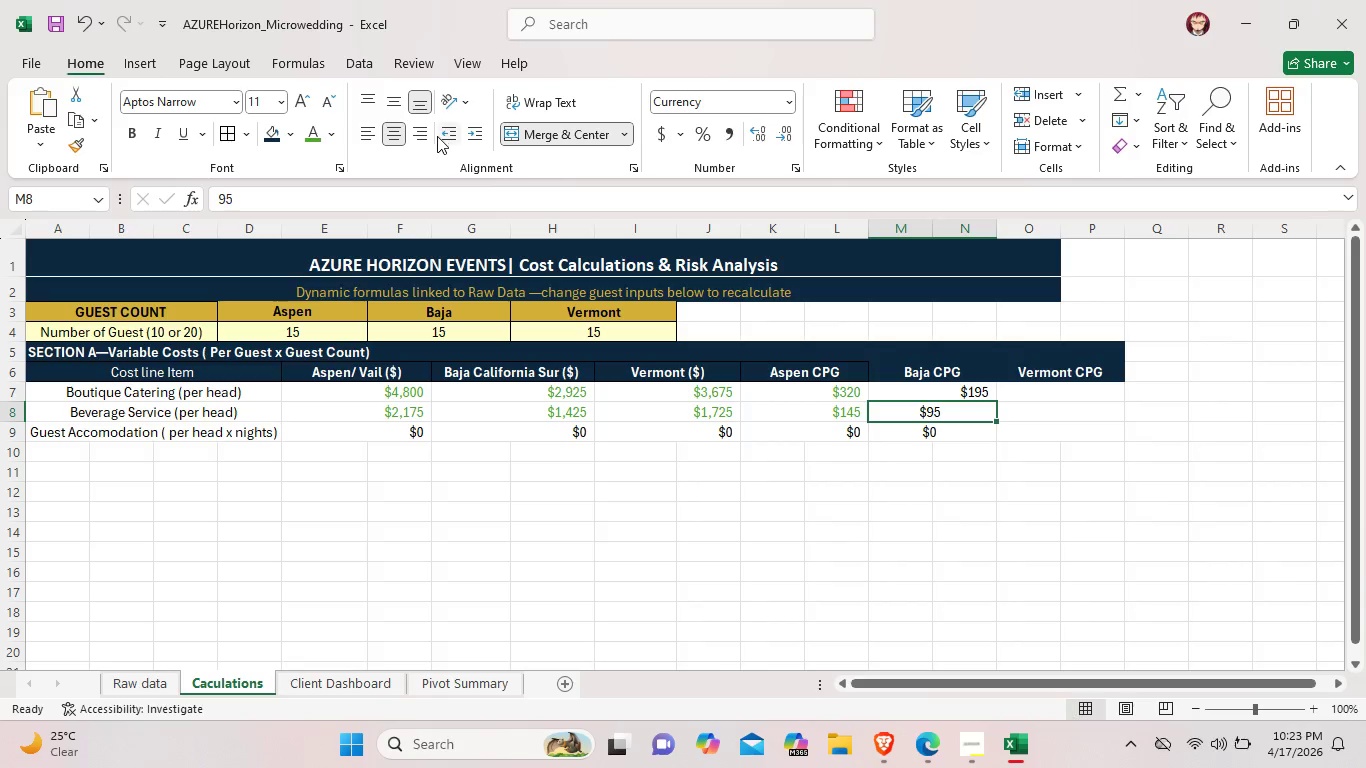 
left_click([425, 134])
 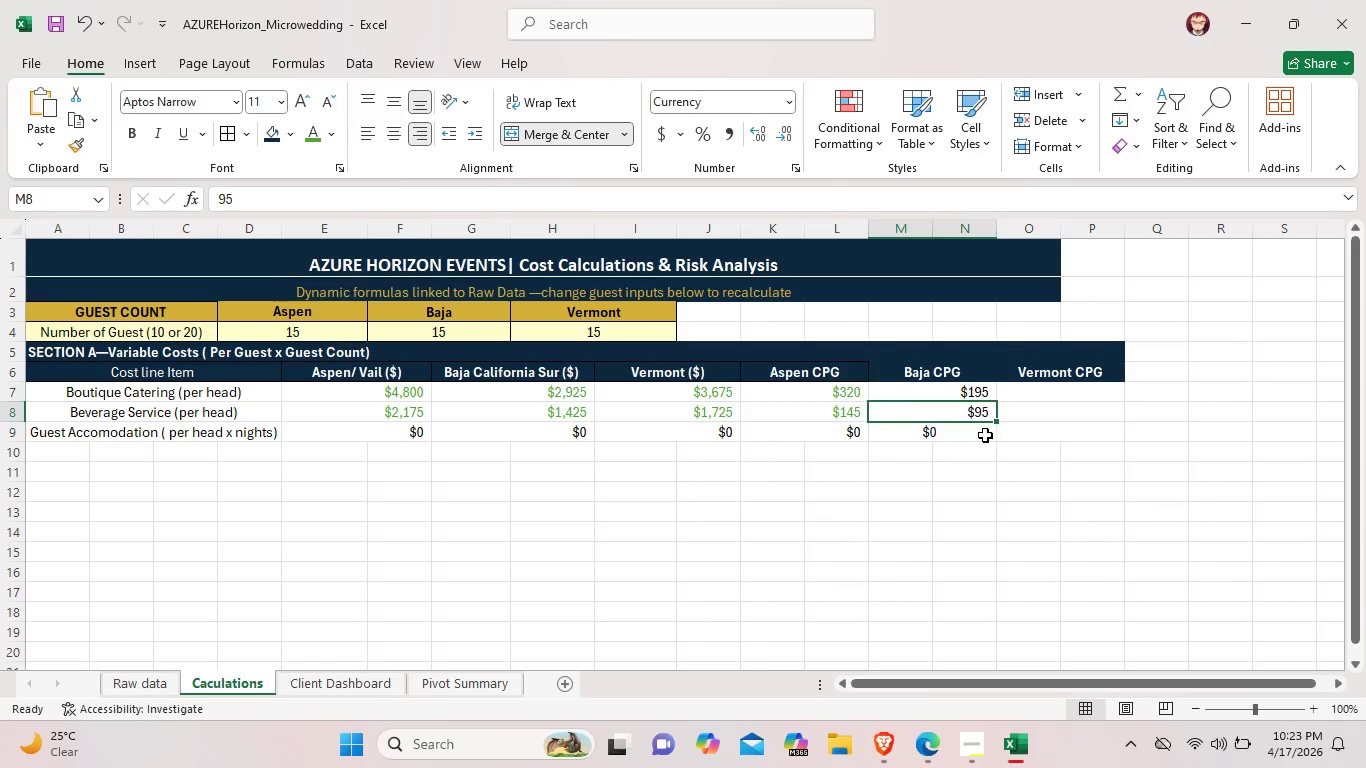 
left_click([985, 435])
 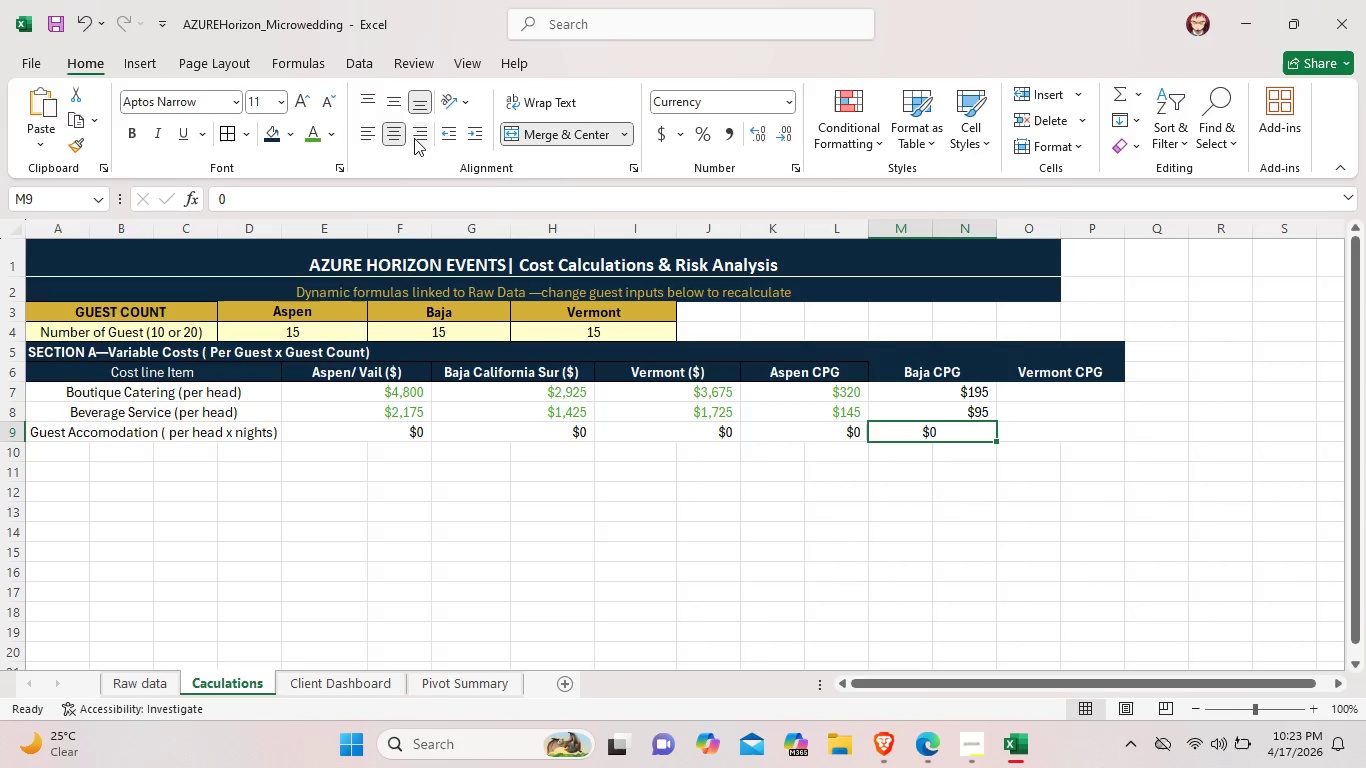 
left_click([418, 137])
 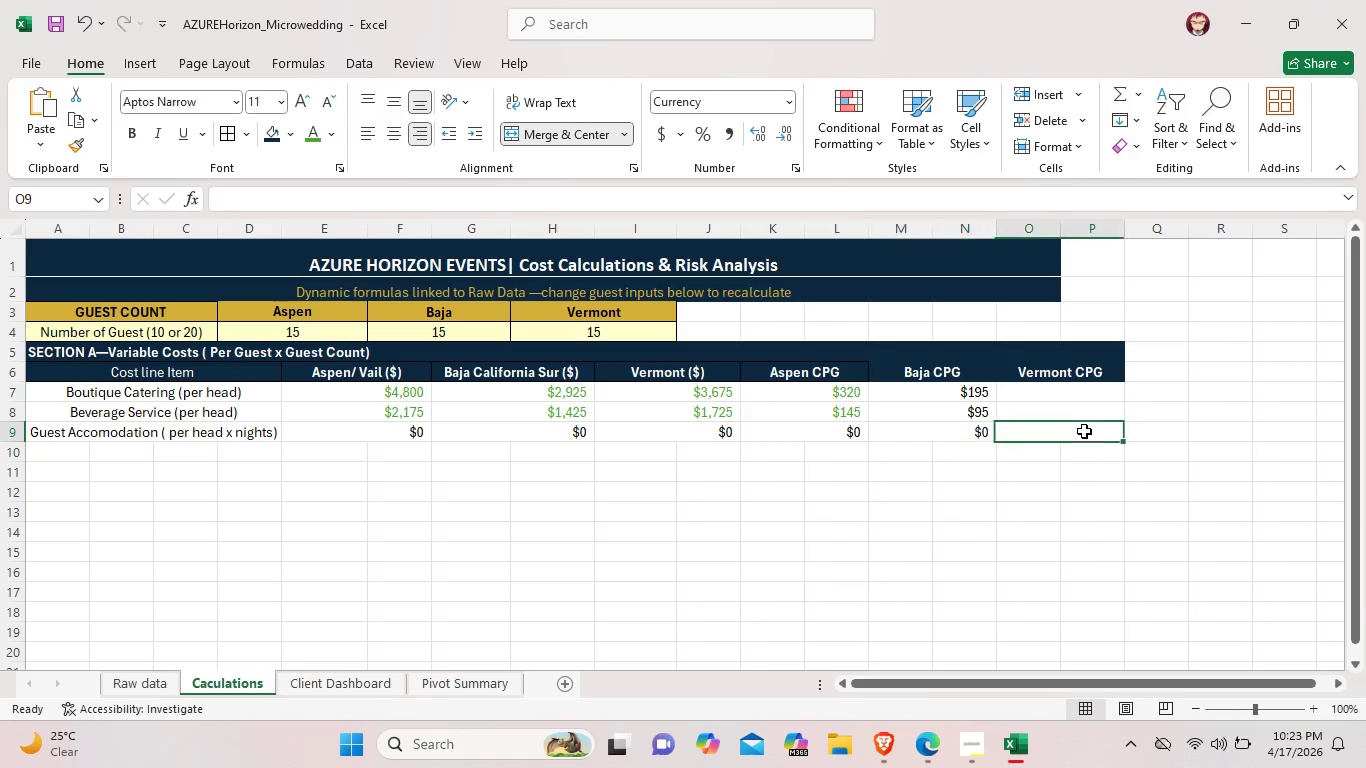 
left_click([1084, 431])
 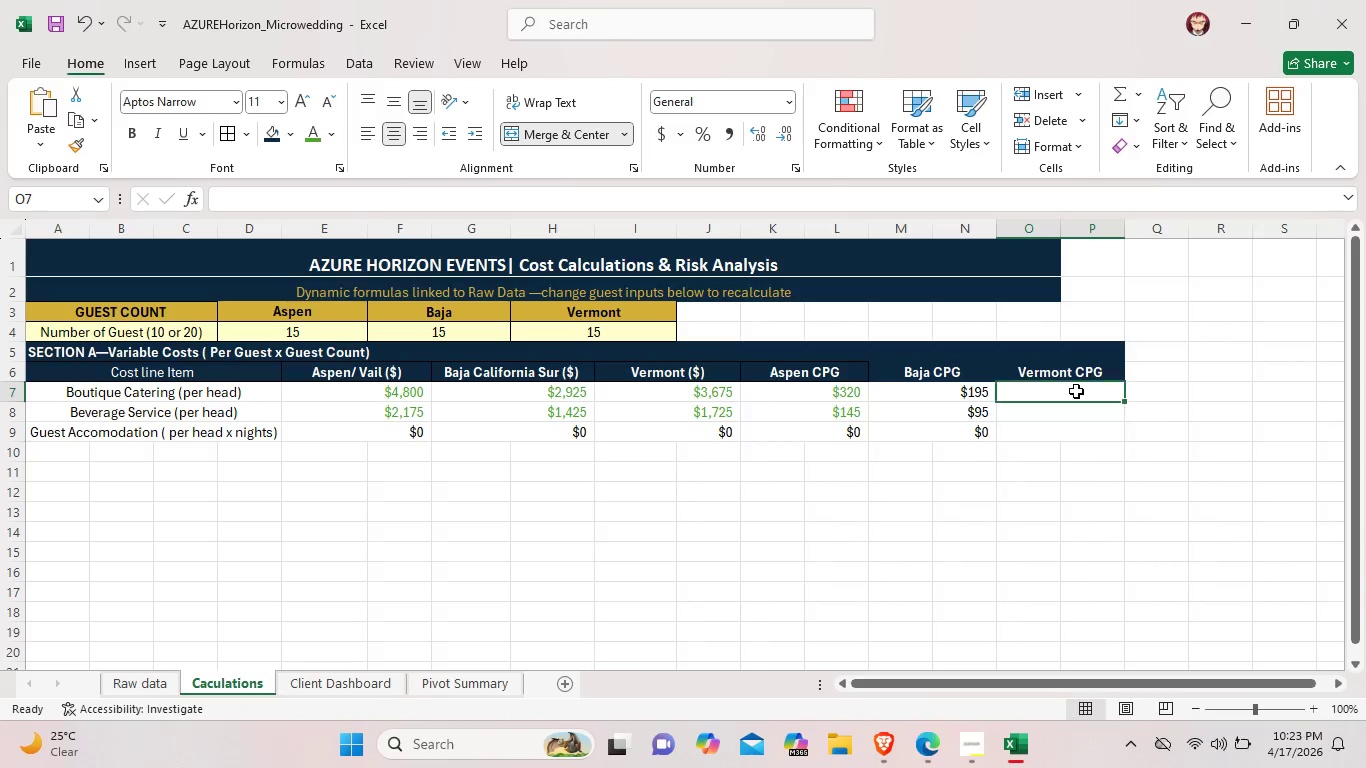 
double_click([1076, 391])
 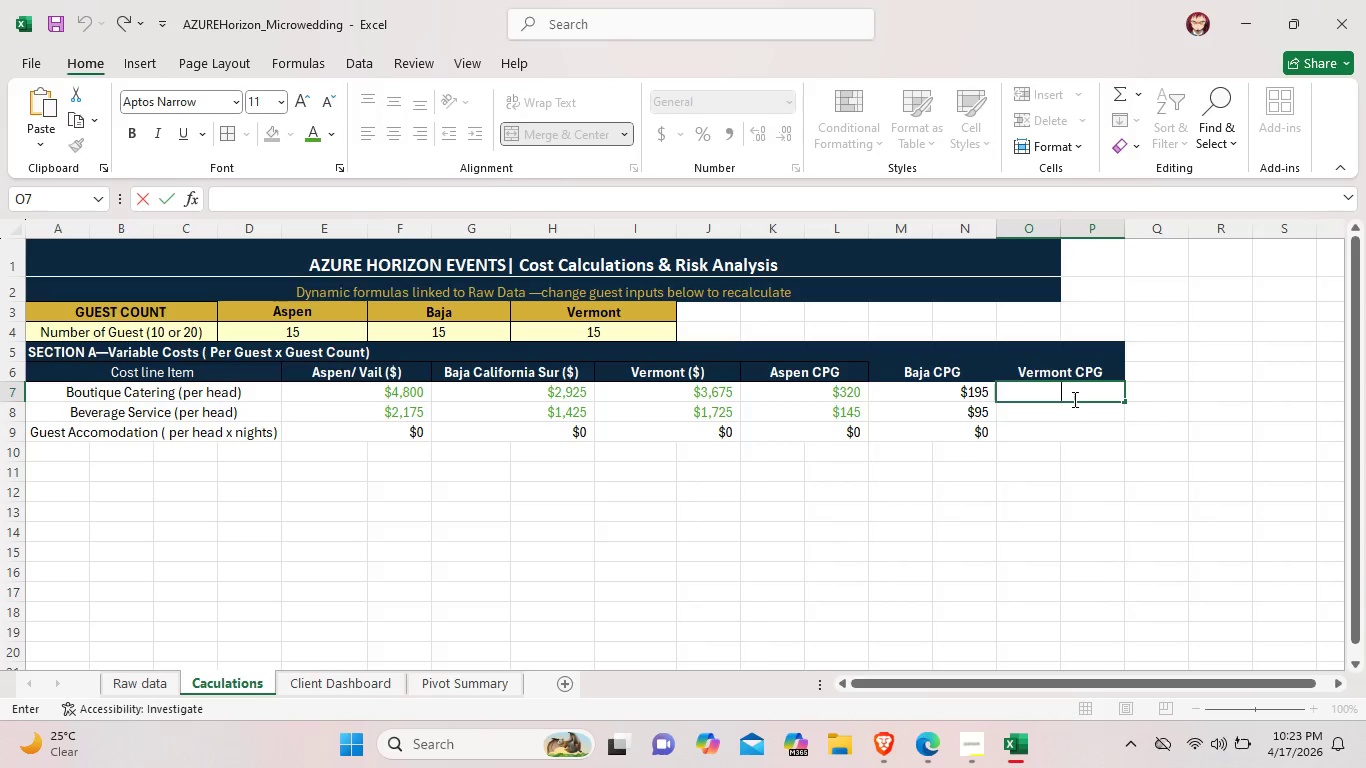 
wait(8.0)
 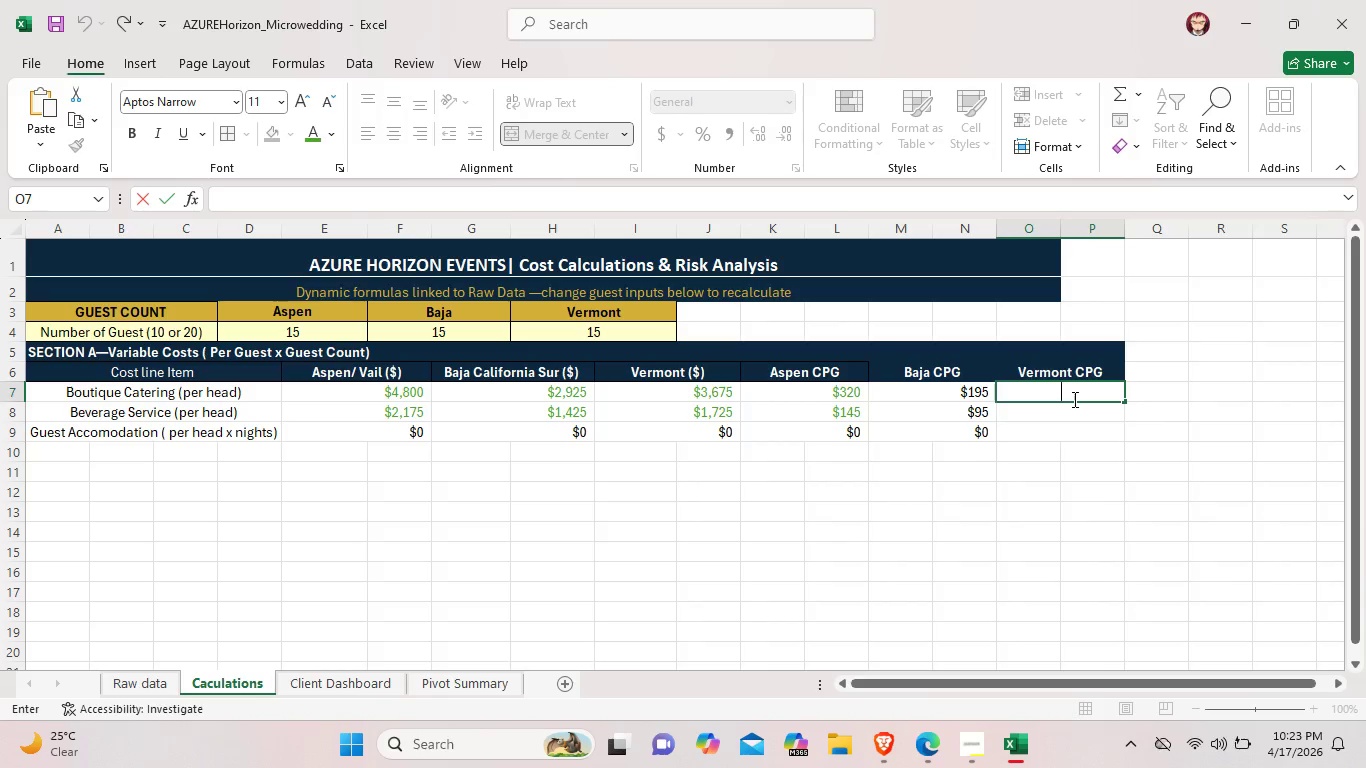 
type($145)
 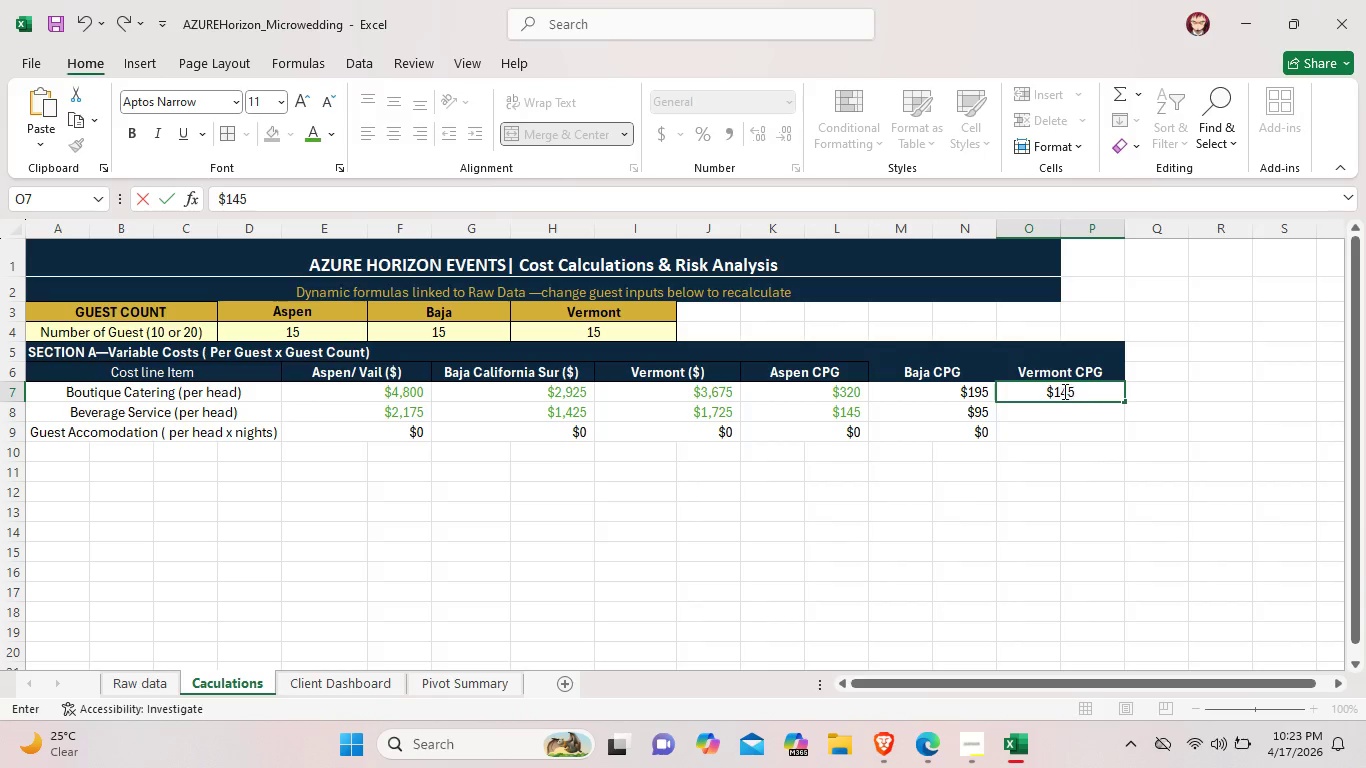 
left_click([1062, 392])
 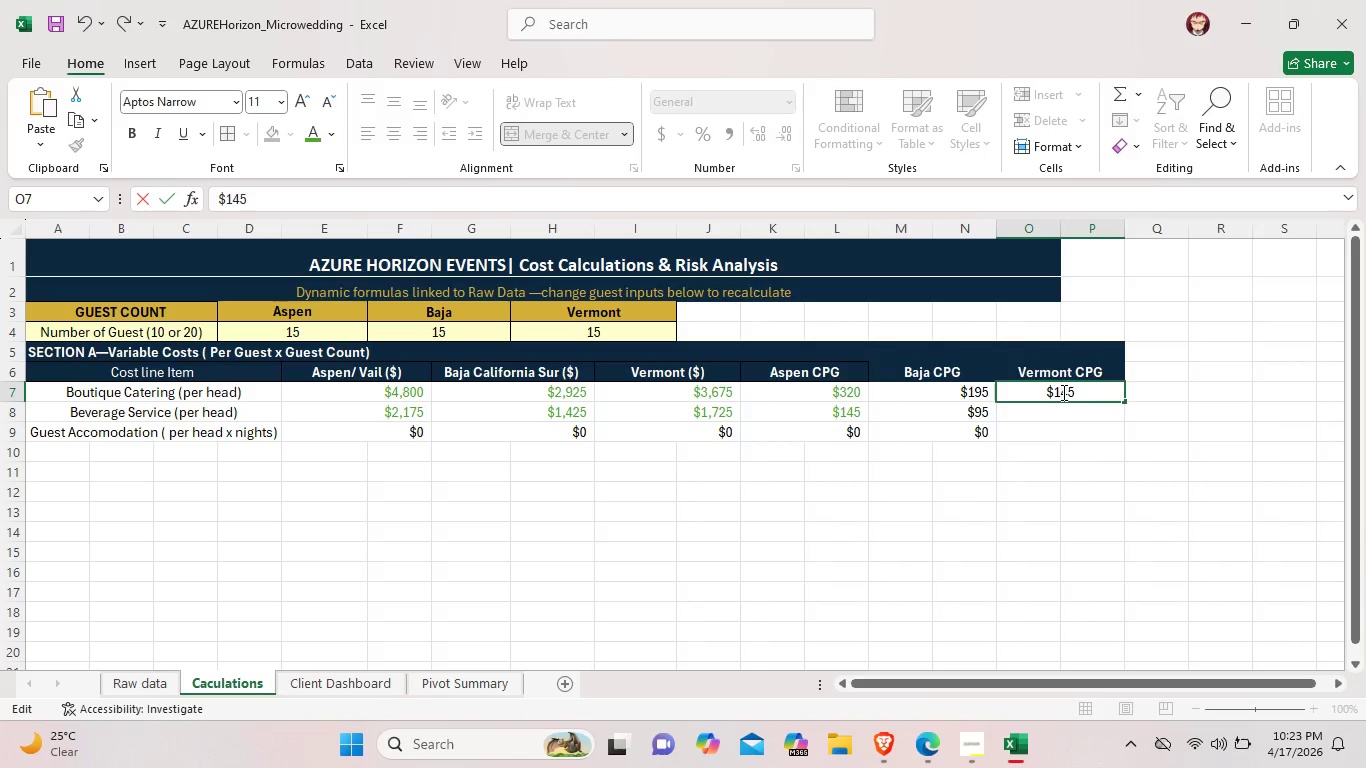 
key(Backspace)
 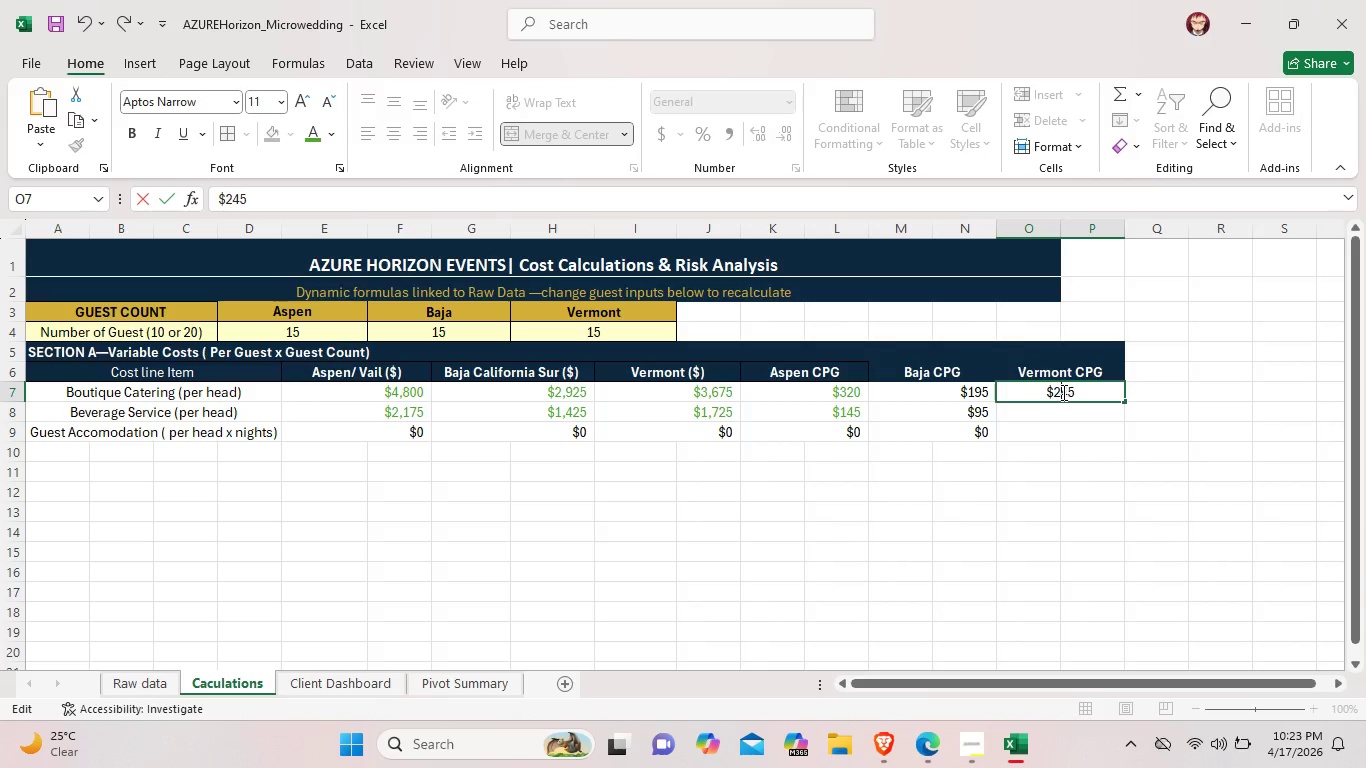 
key(2)
 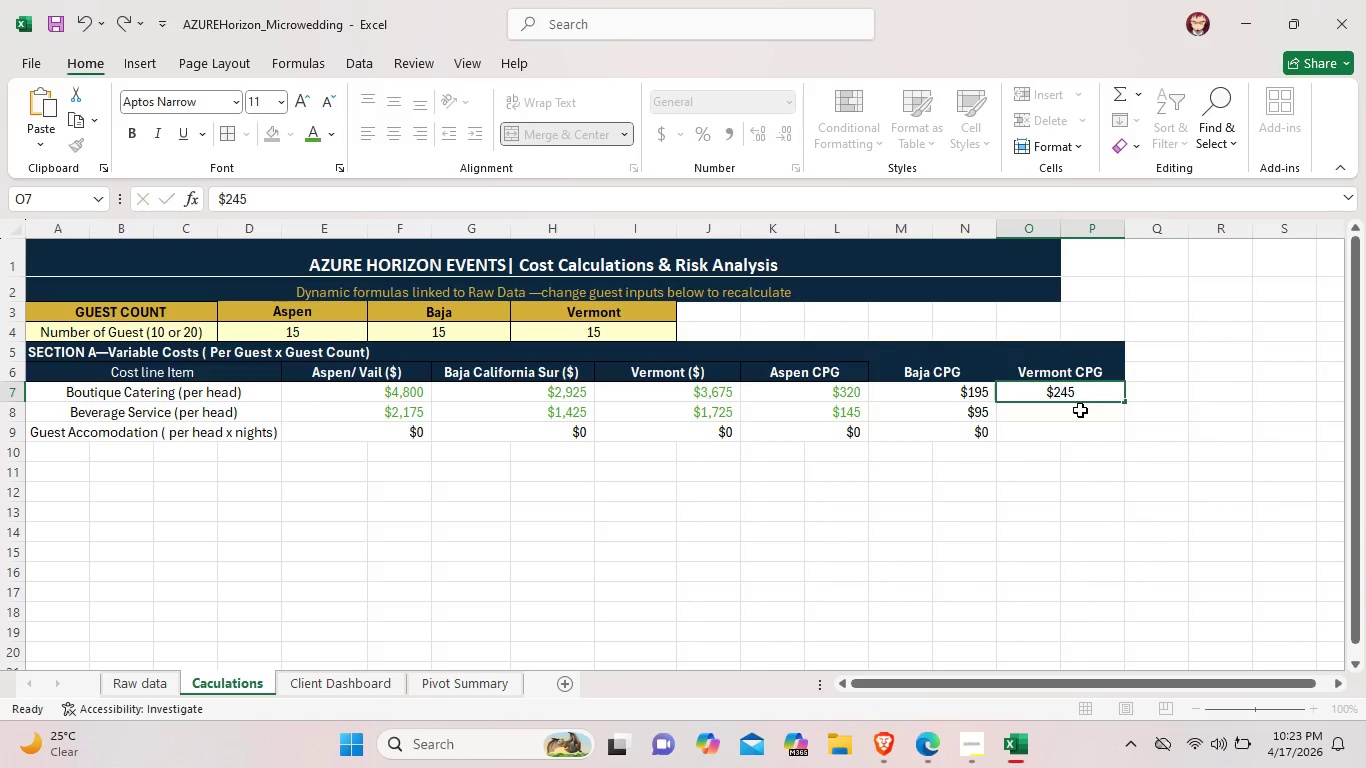 
double_click([1080, 410])
 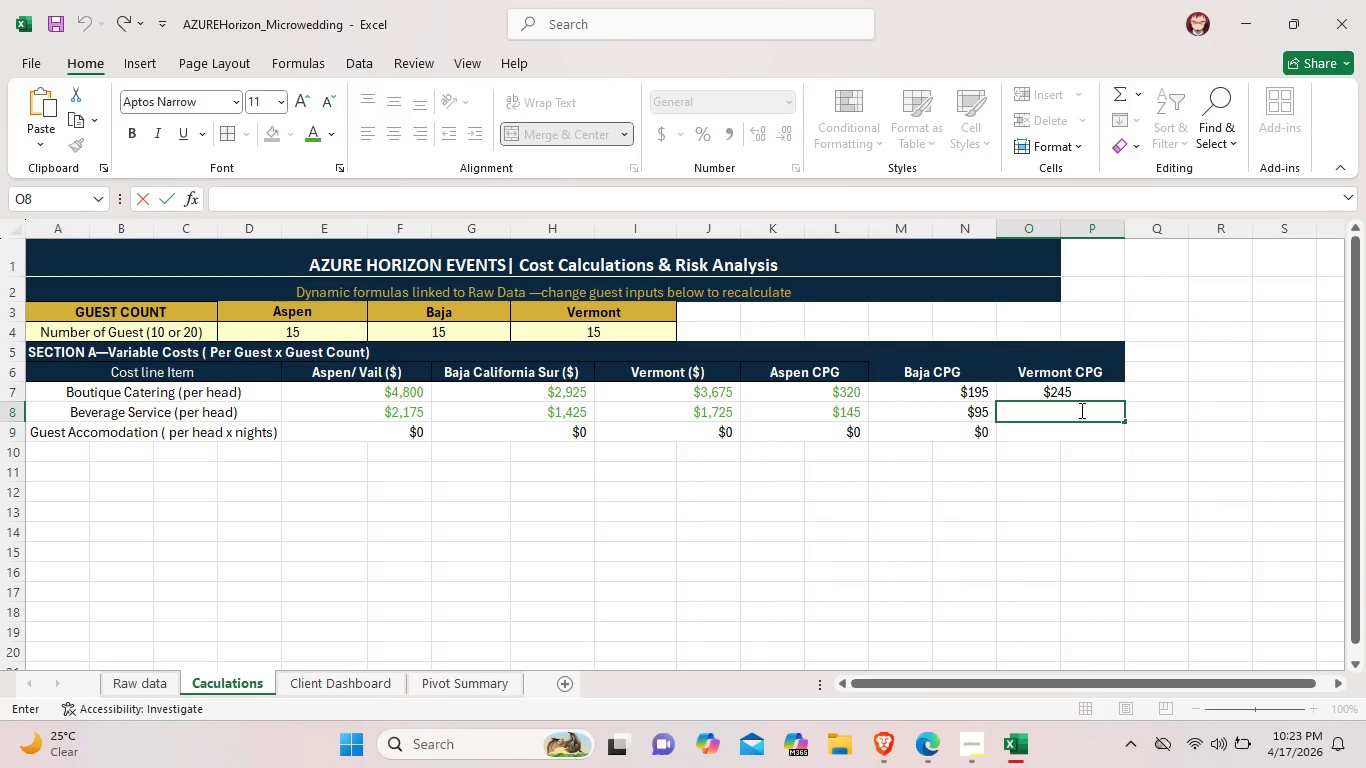 
type($115)
 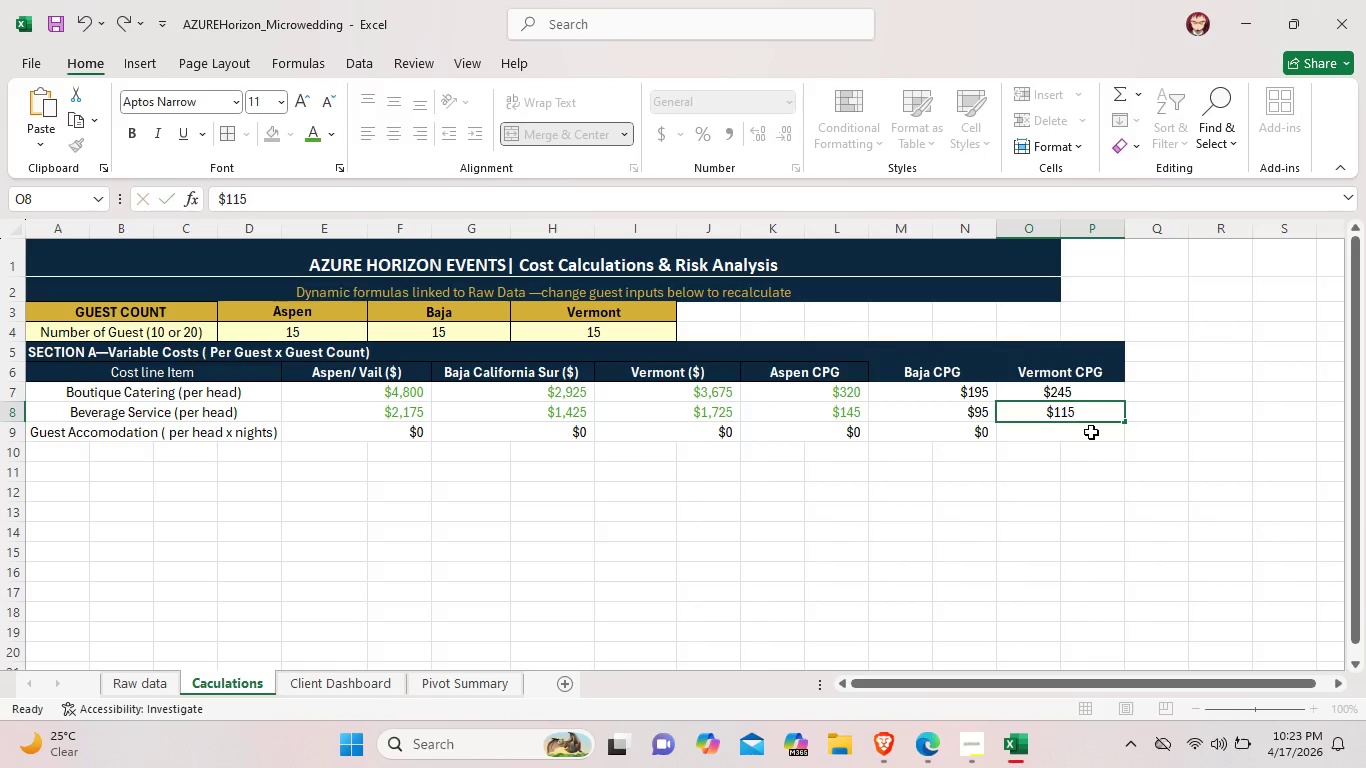 
double_click([1091, 432])
 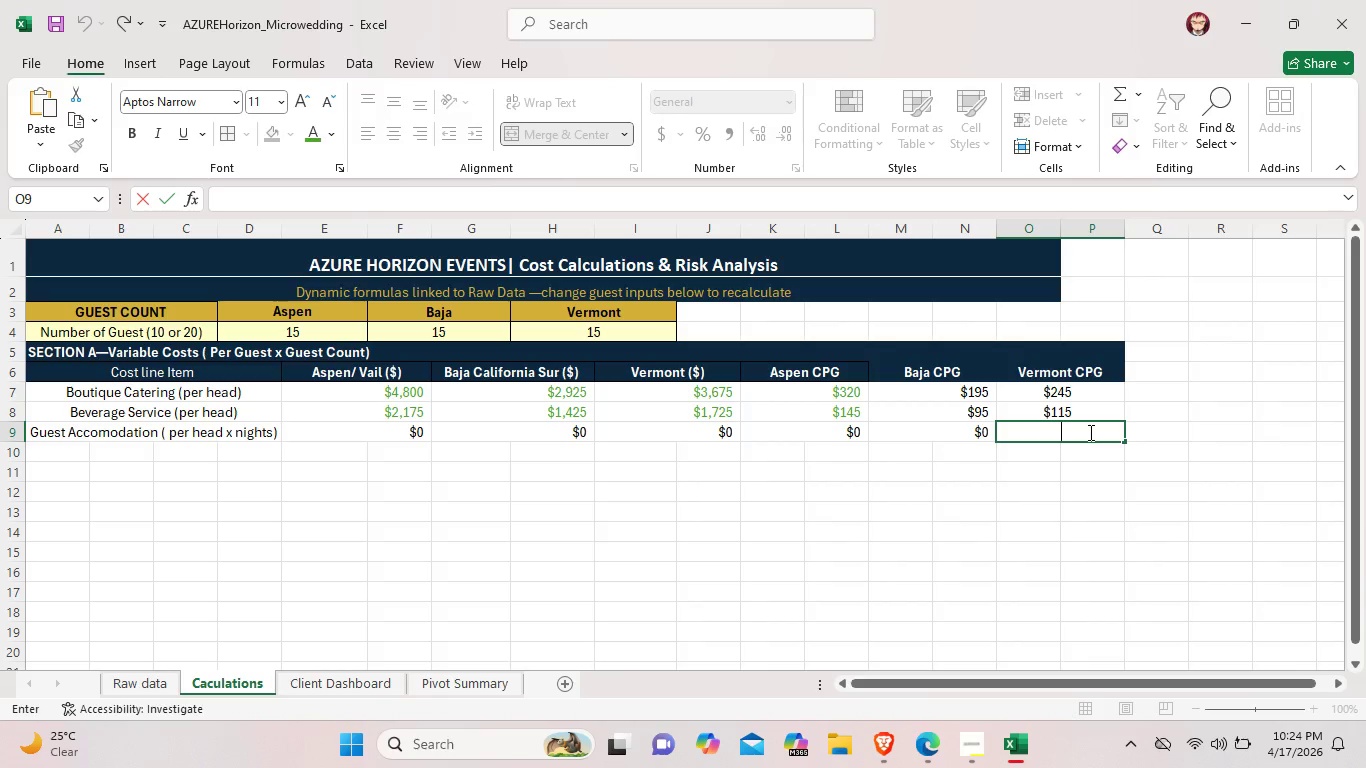 
type($0)
 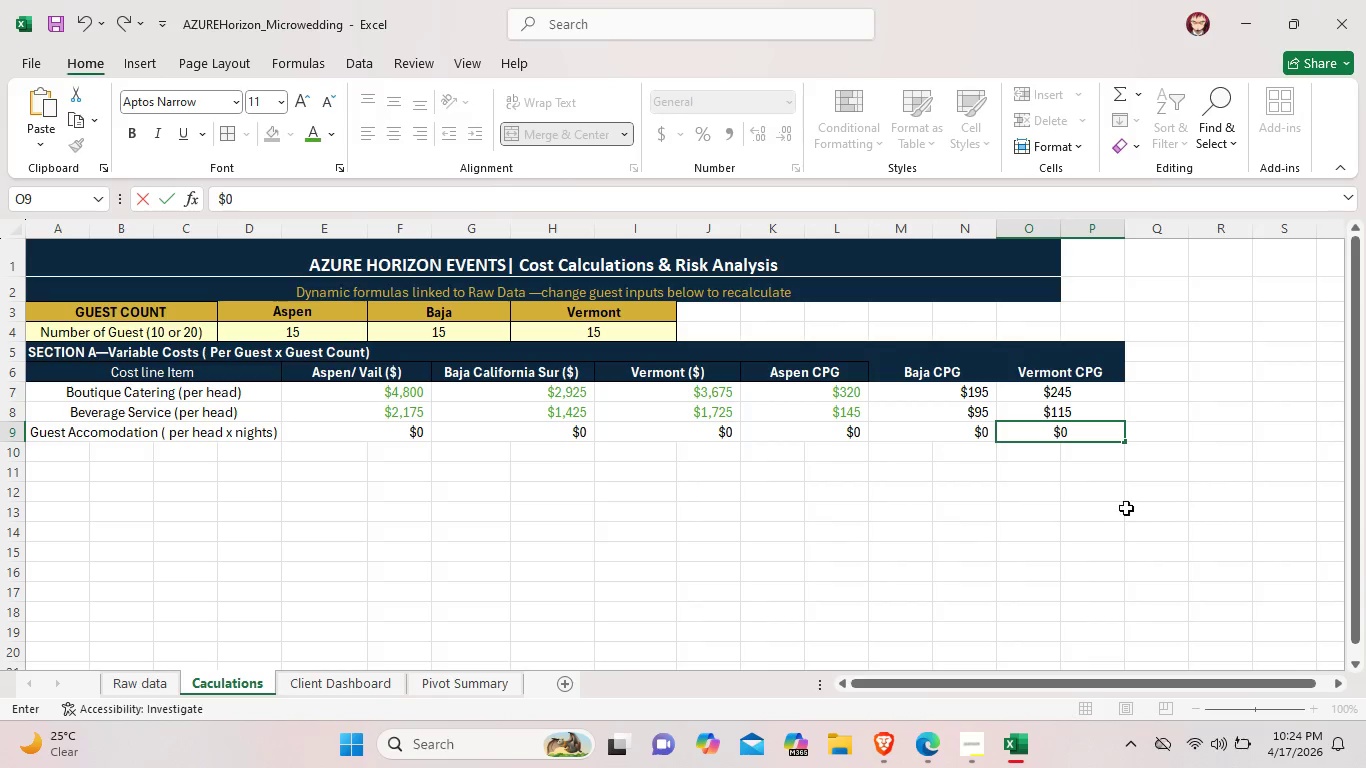 
left_click([1114, 520])
 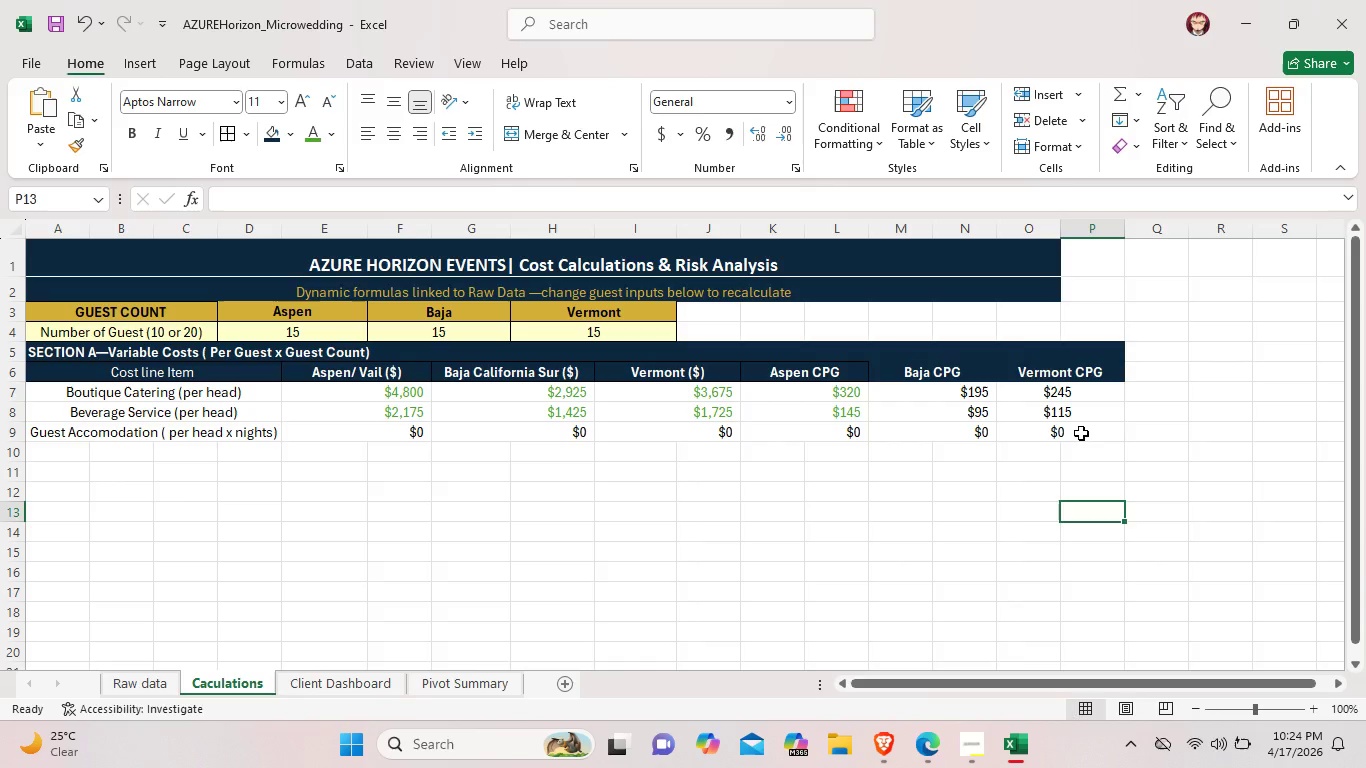 
left_click([1081, 433])
 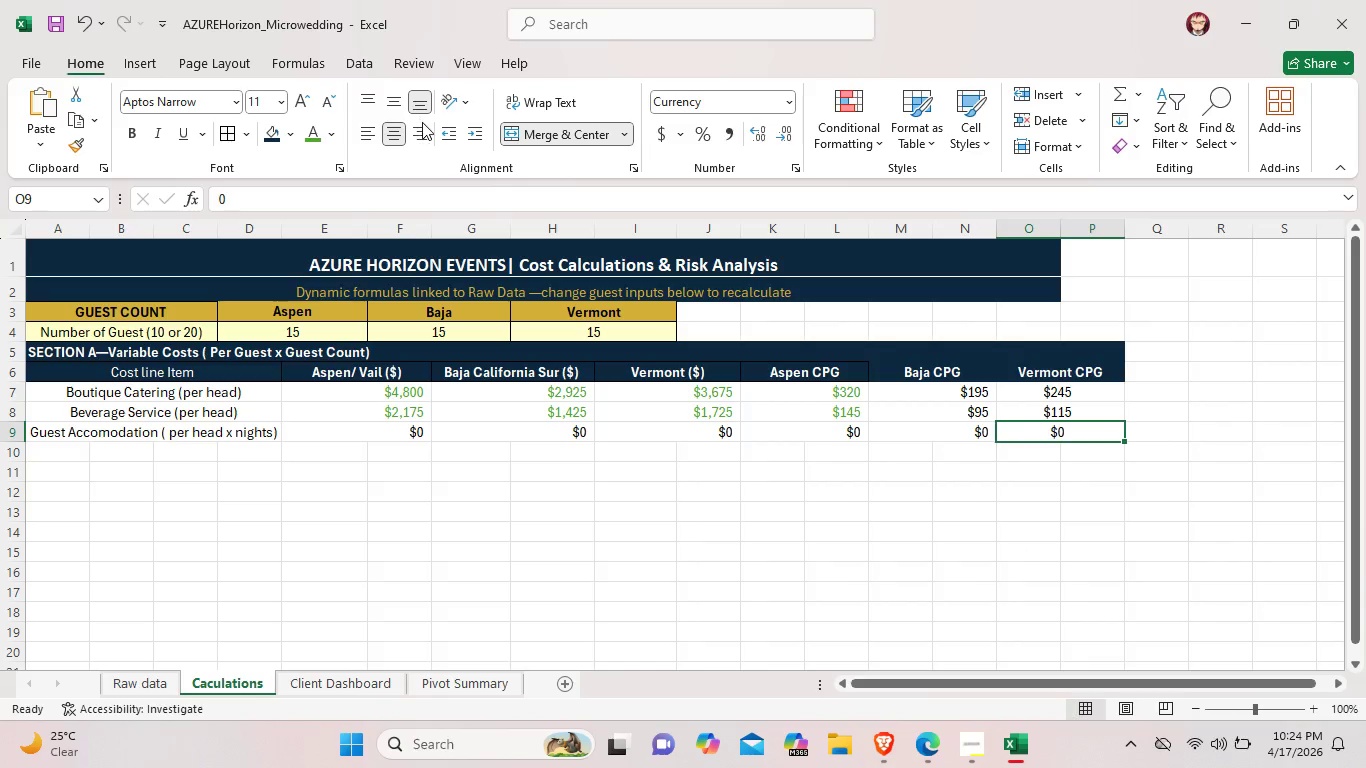 
left_click([422, 122])
 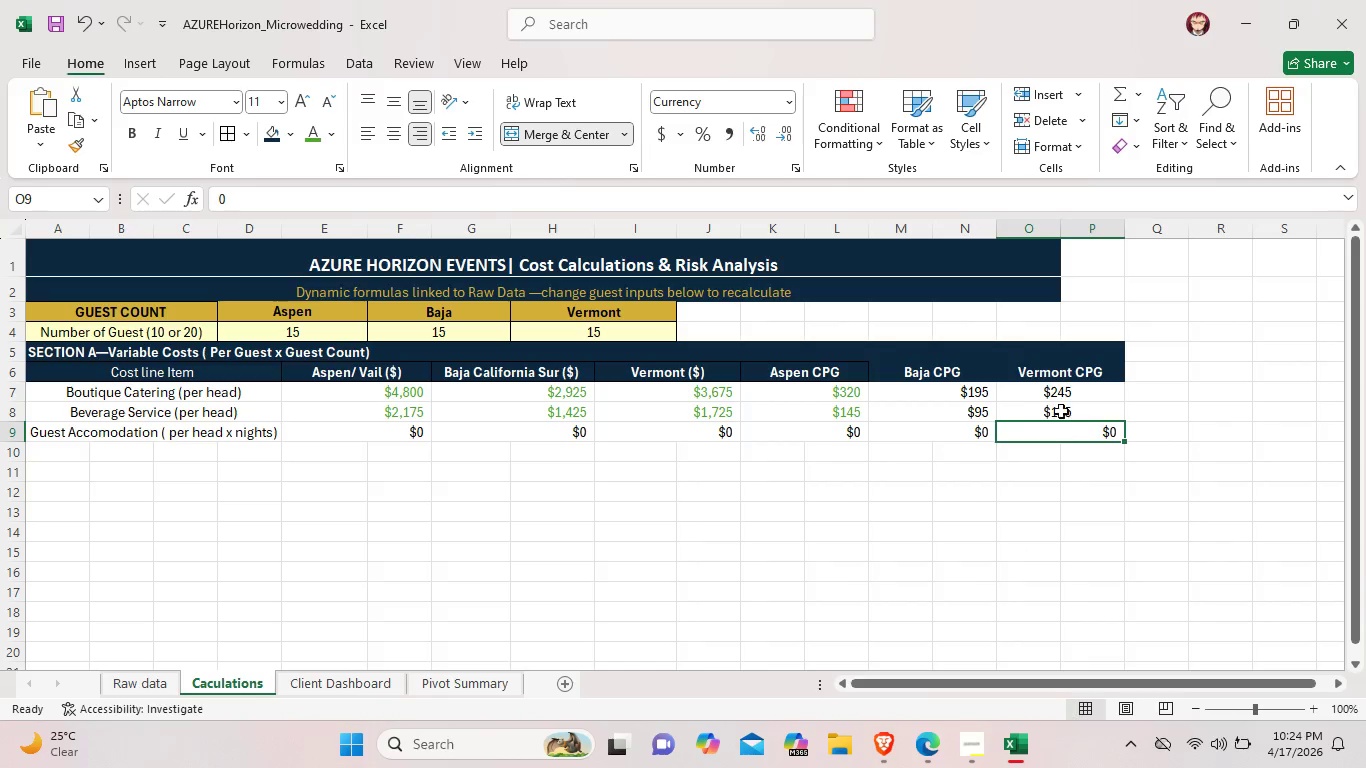 
left_click([1061, 410])
 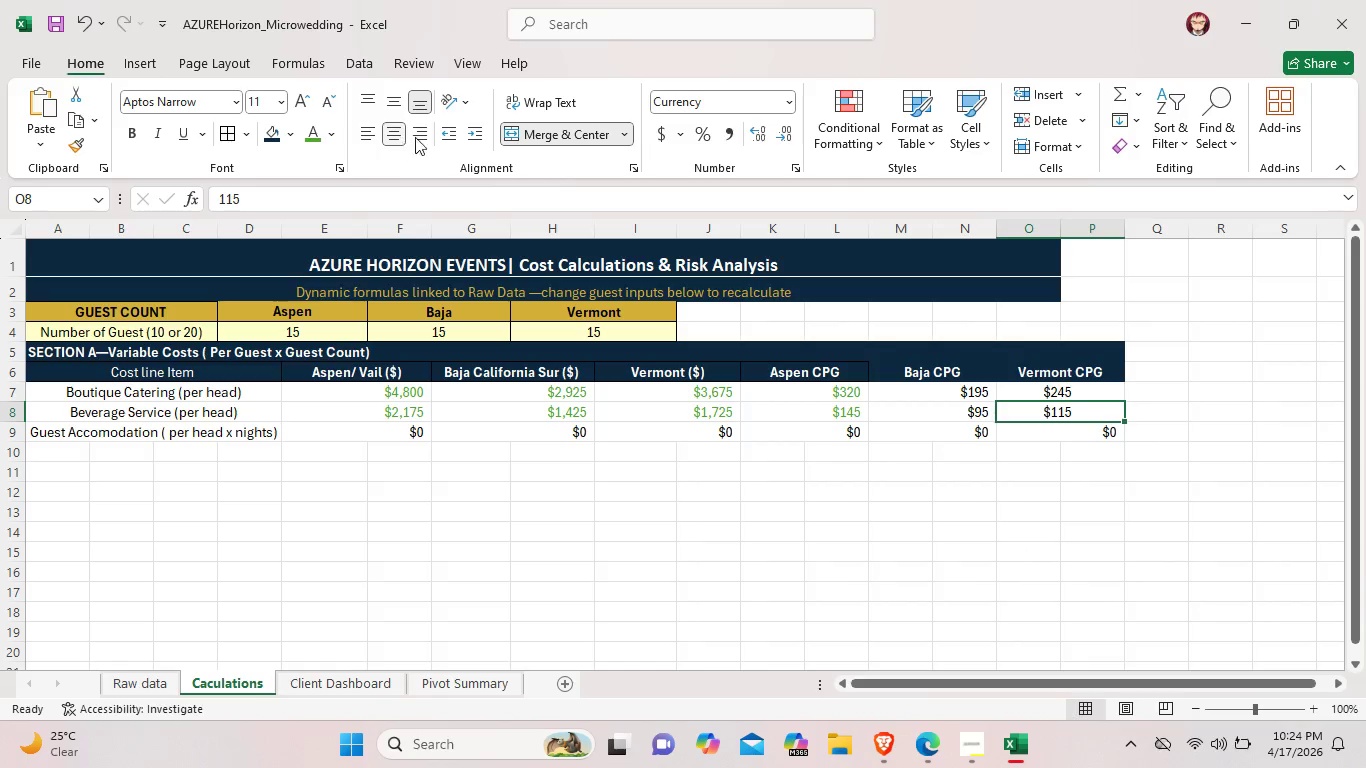 
left_click([422, 136])
 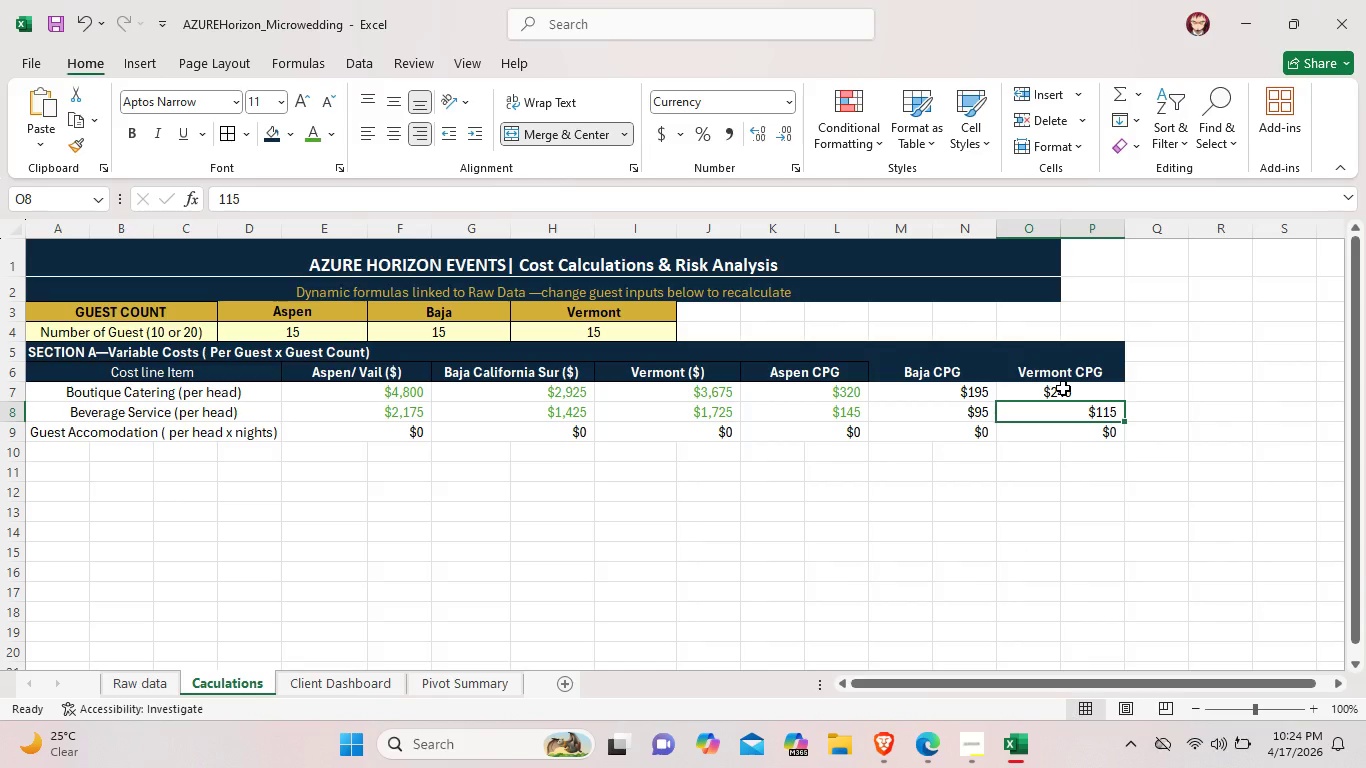 
left_click([1063, 388])
 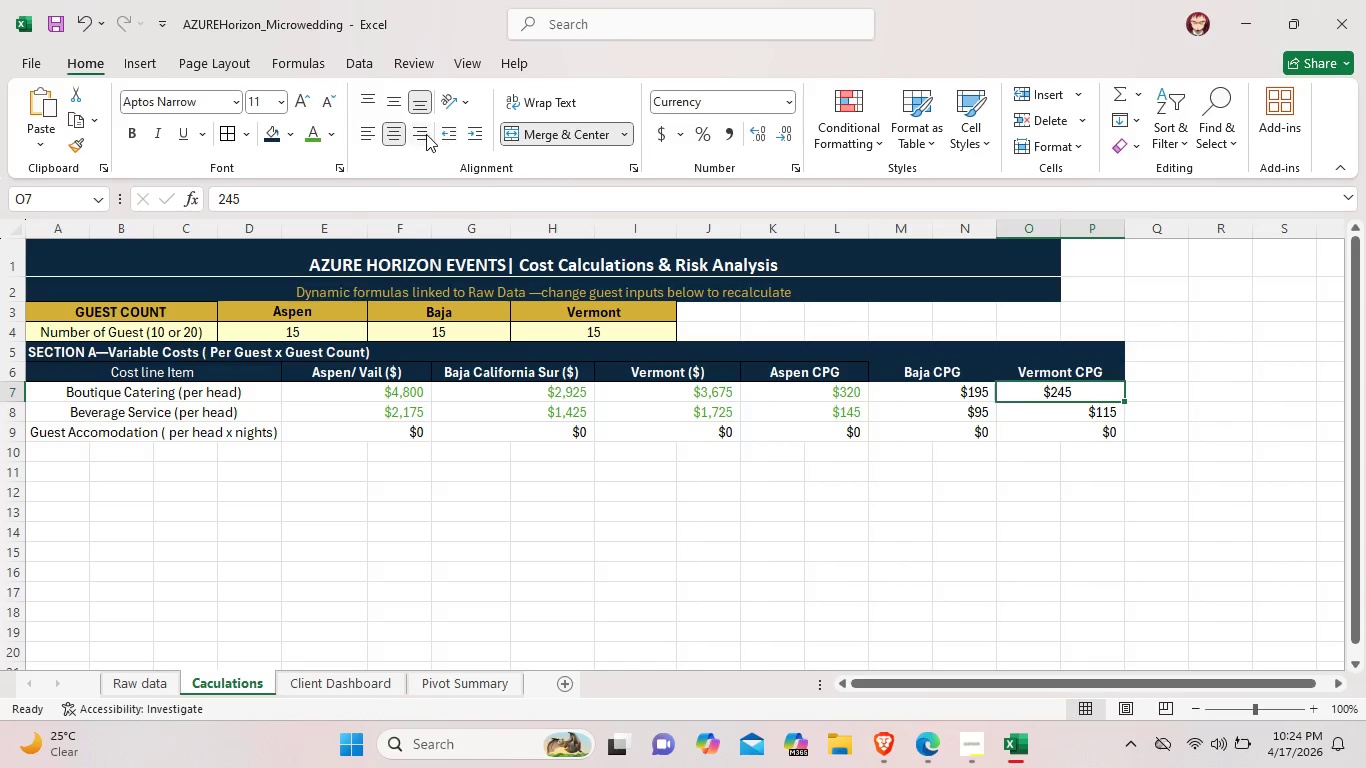 
left_click([426, 134])
 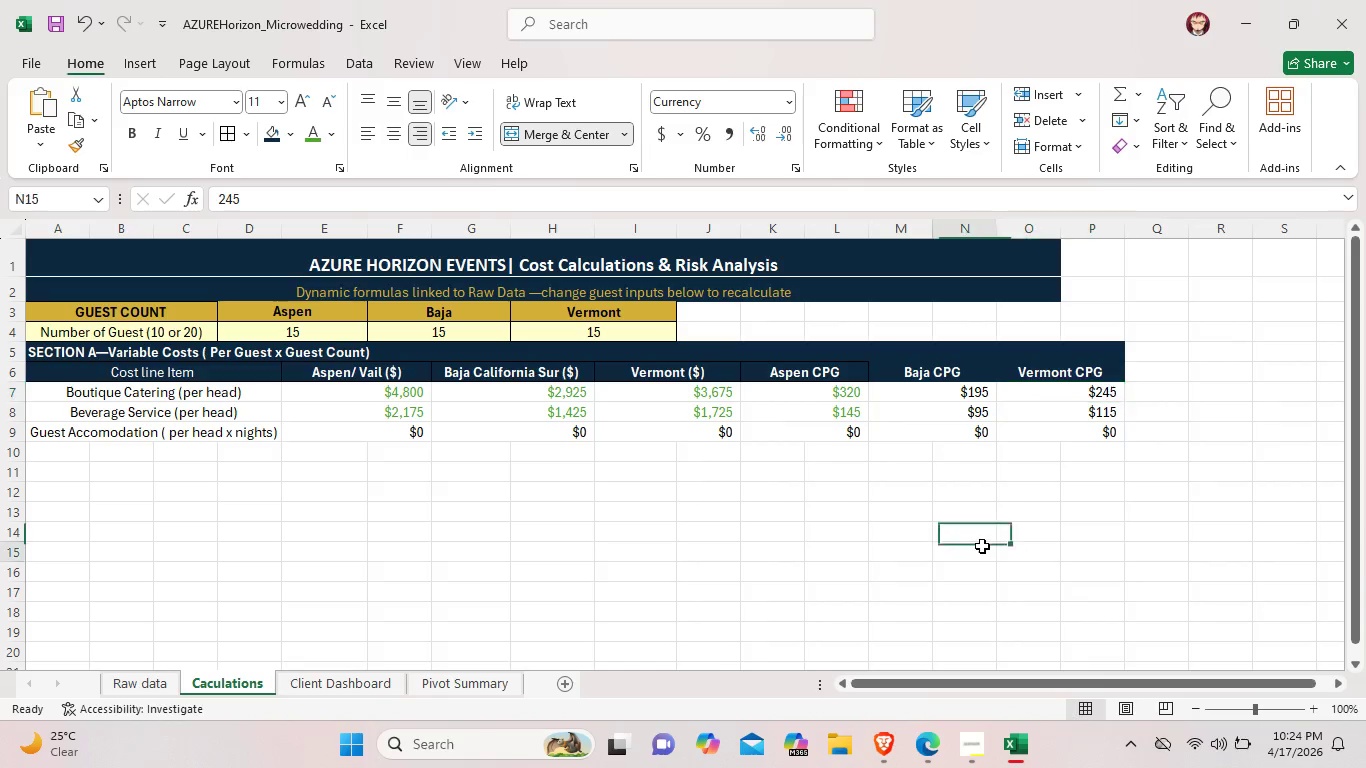 
left_click([982, 546])
 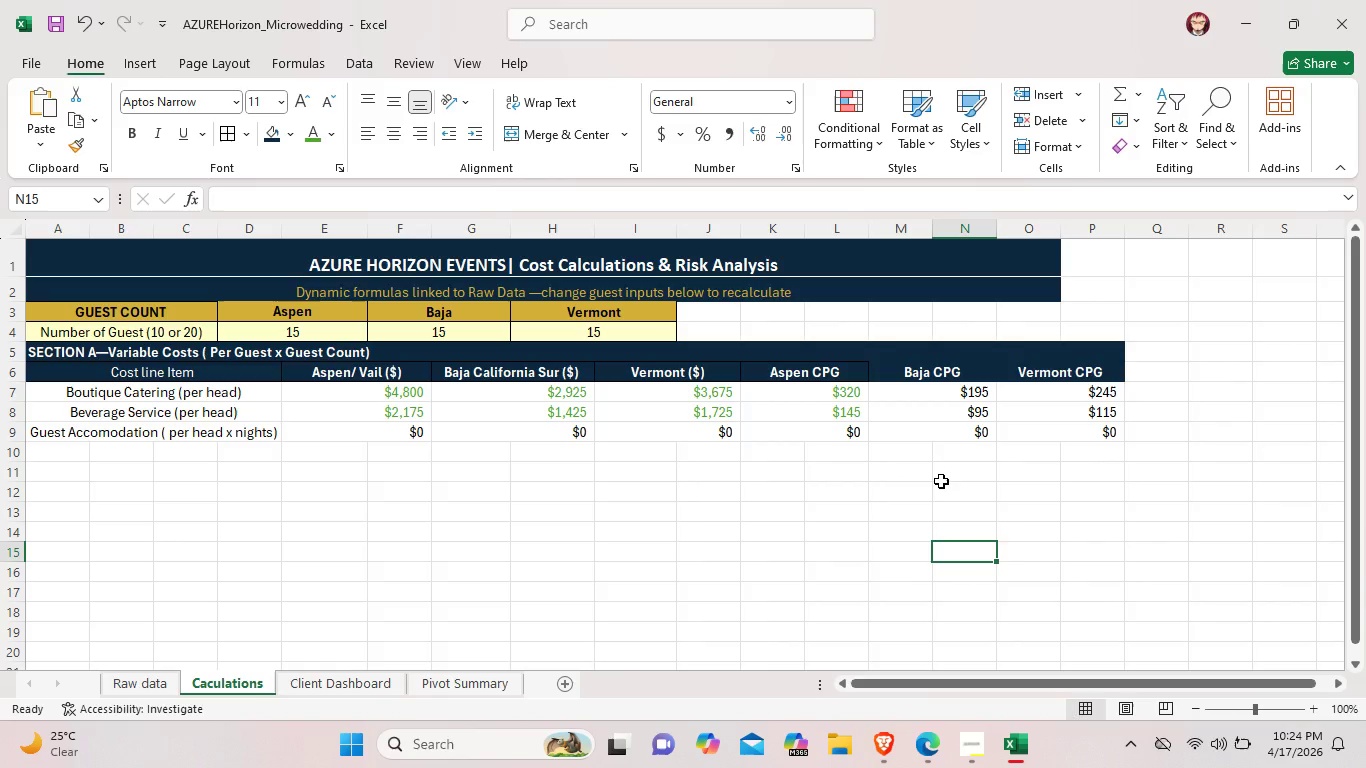 
wait(22.06)
 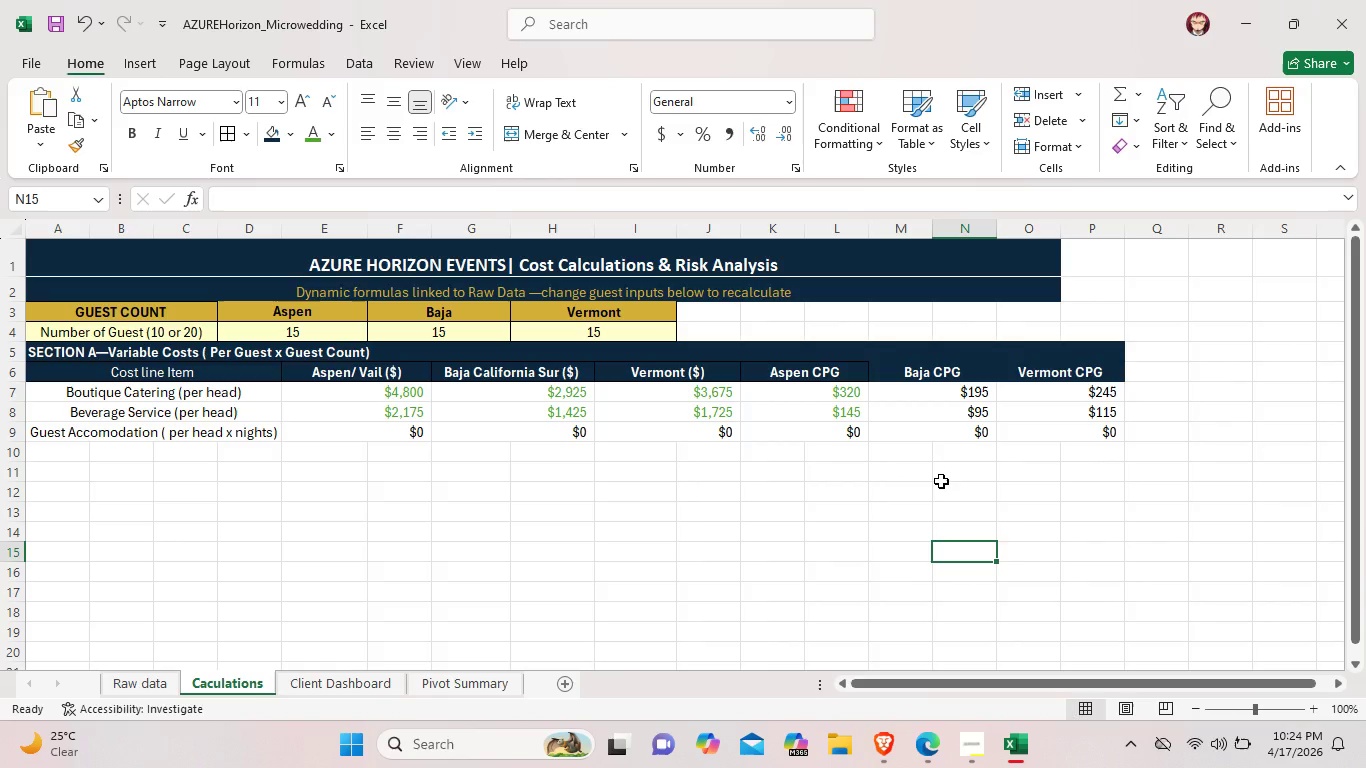 
left_click([90, 446])
 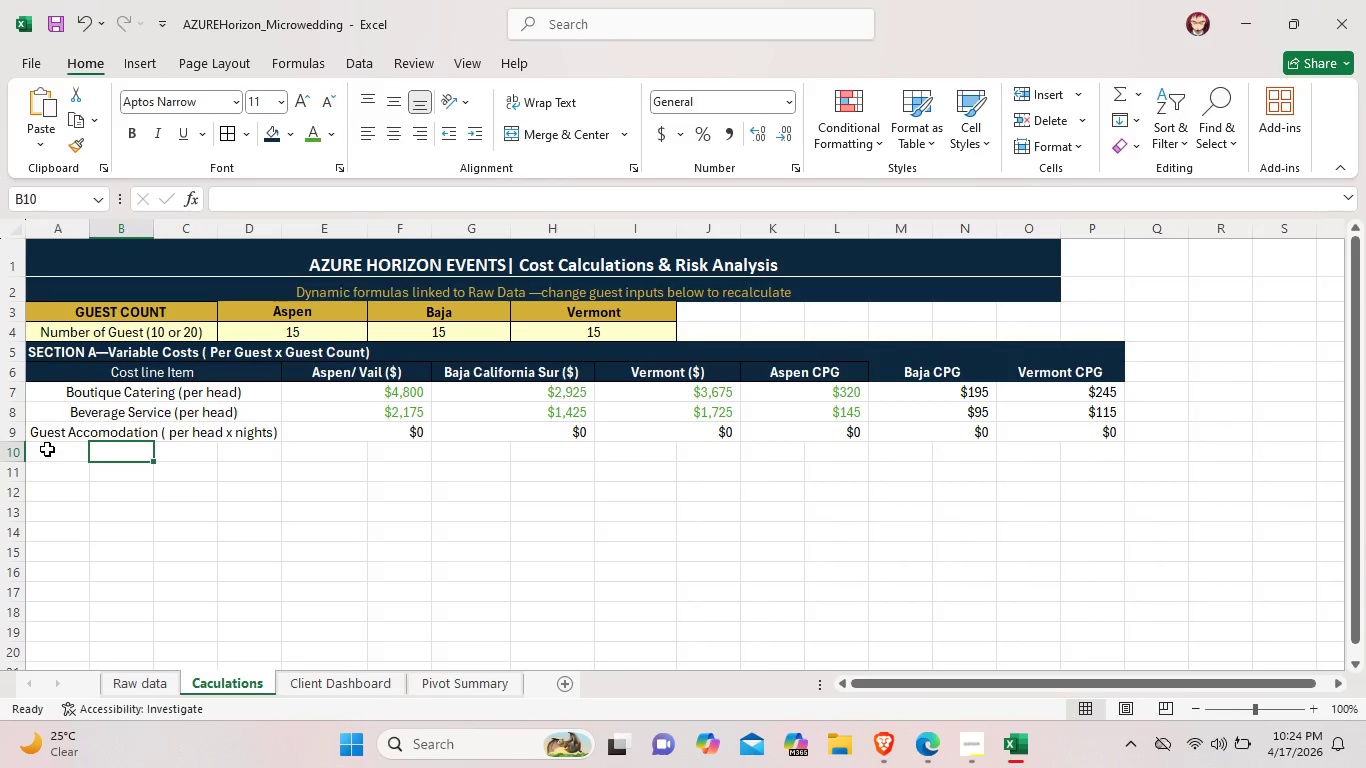 
wait(7.27)
 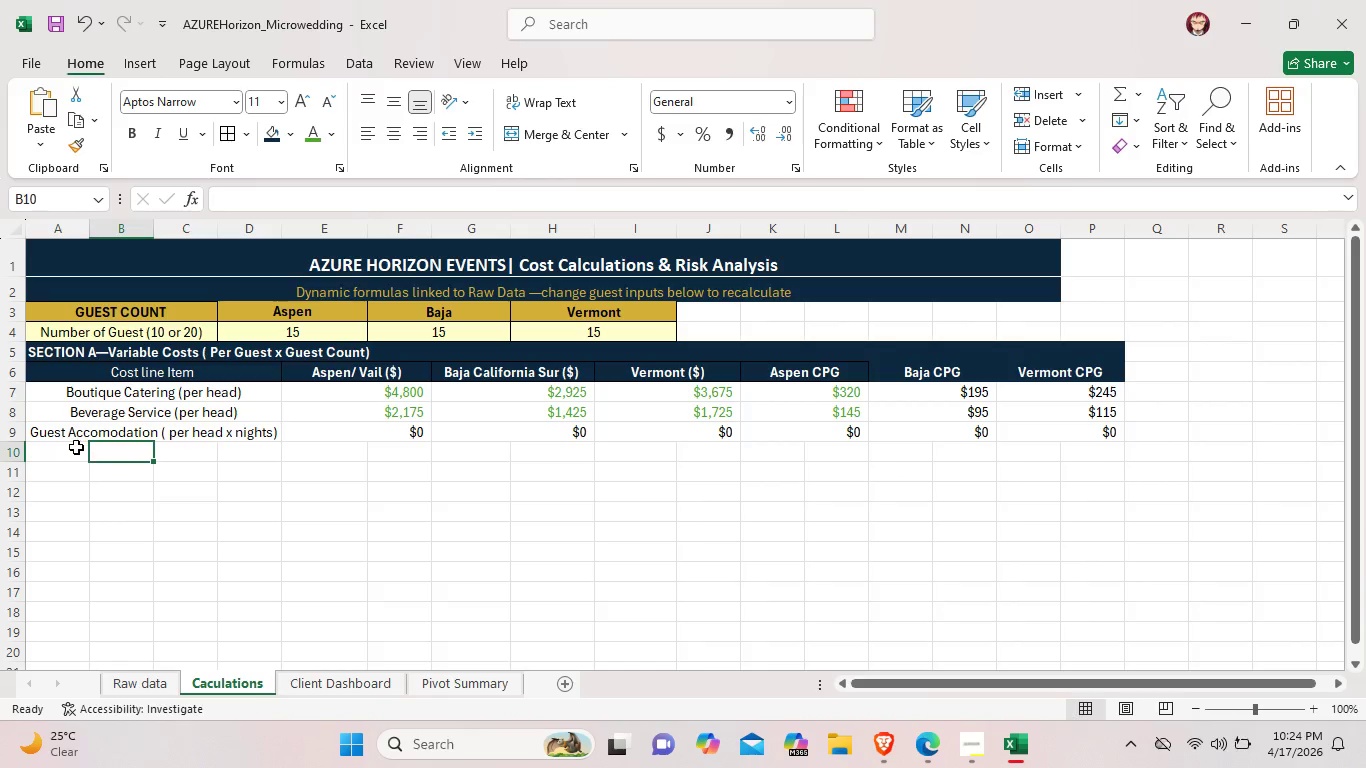 
left_click_drag(start_coordinate=[22, 439], to_coordinate=[22, 446])
 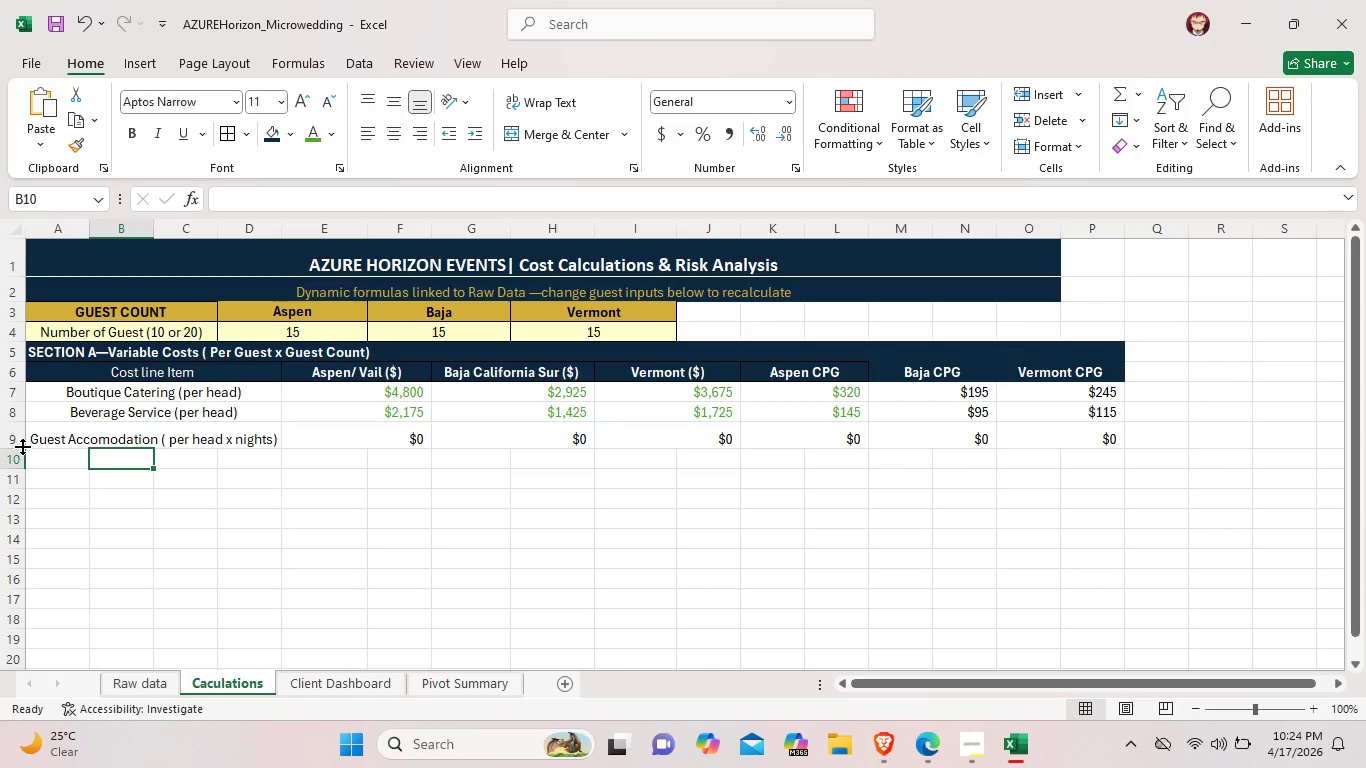 
left_click_drag(start_coordinate=[22, 446], to_coordinate=[22, 456])
 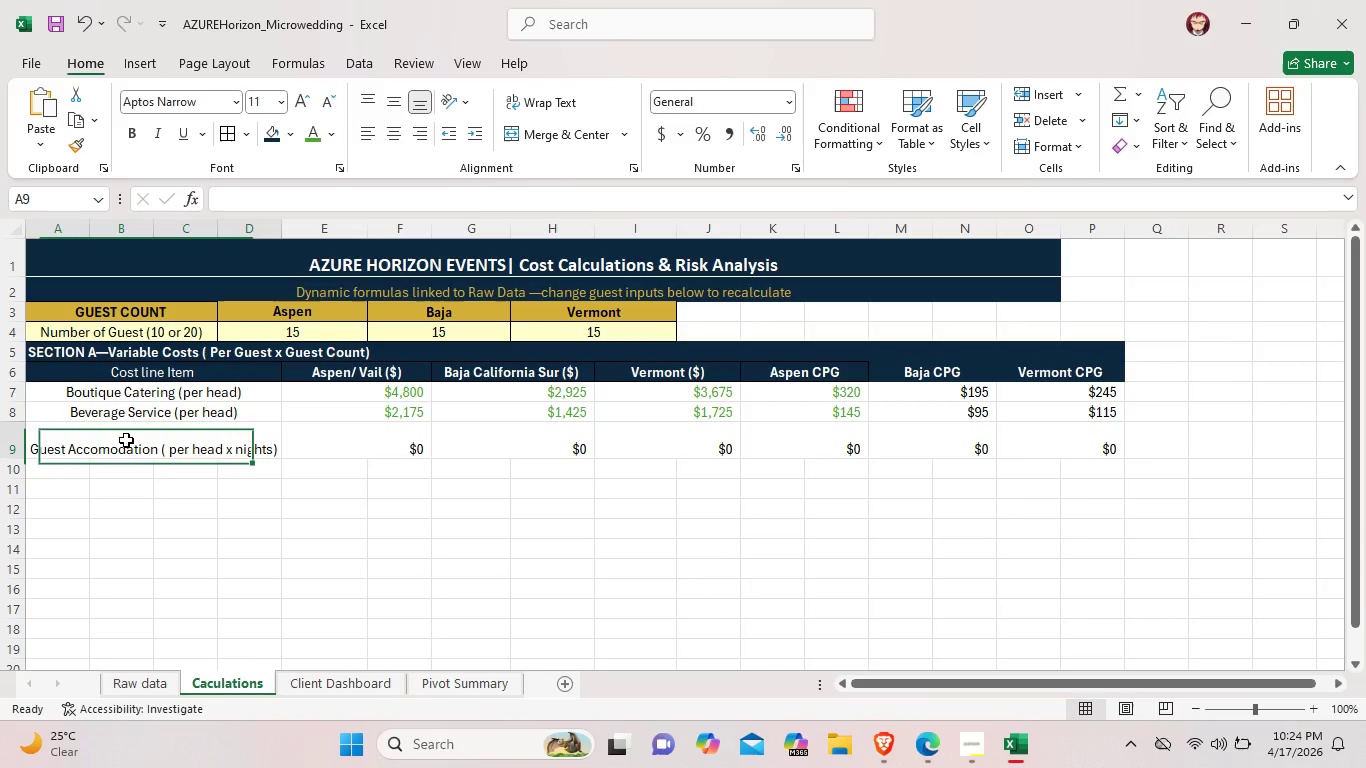 
left_click([126, 440])
 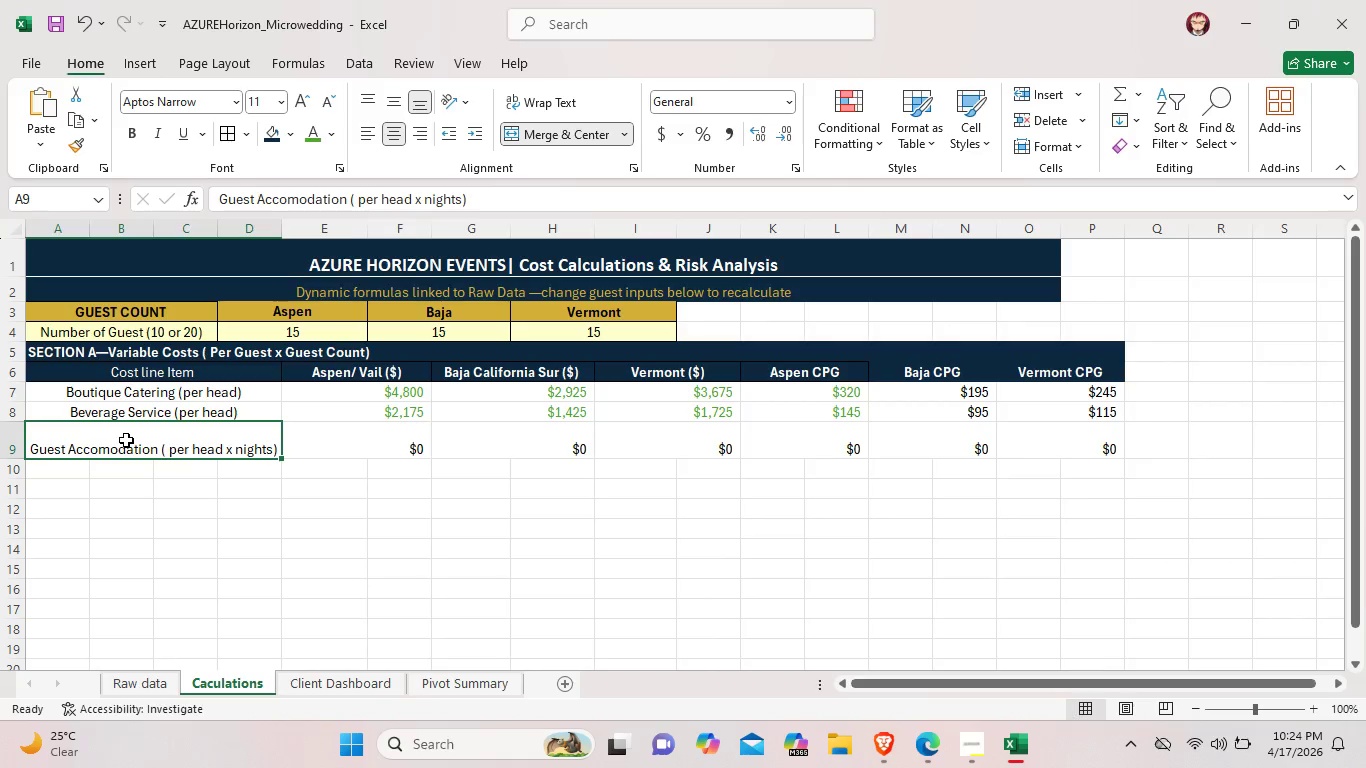 
right_click([126, 440])
 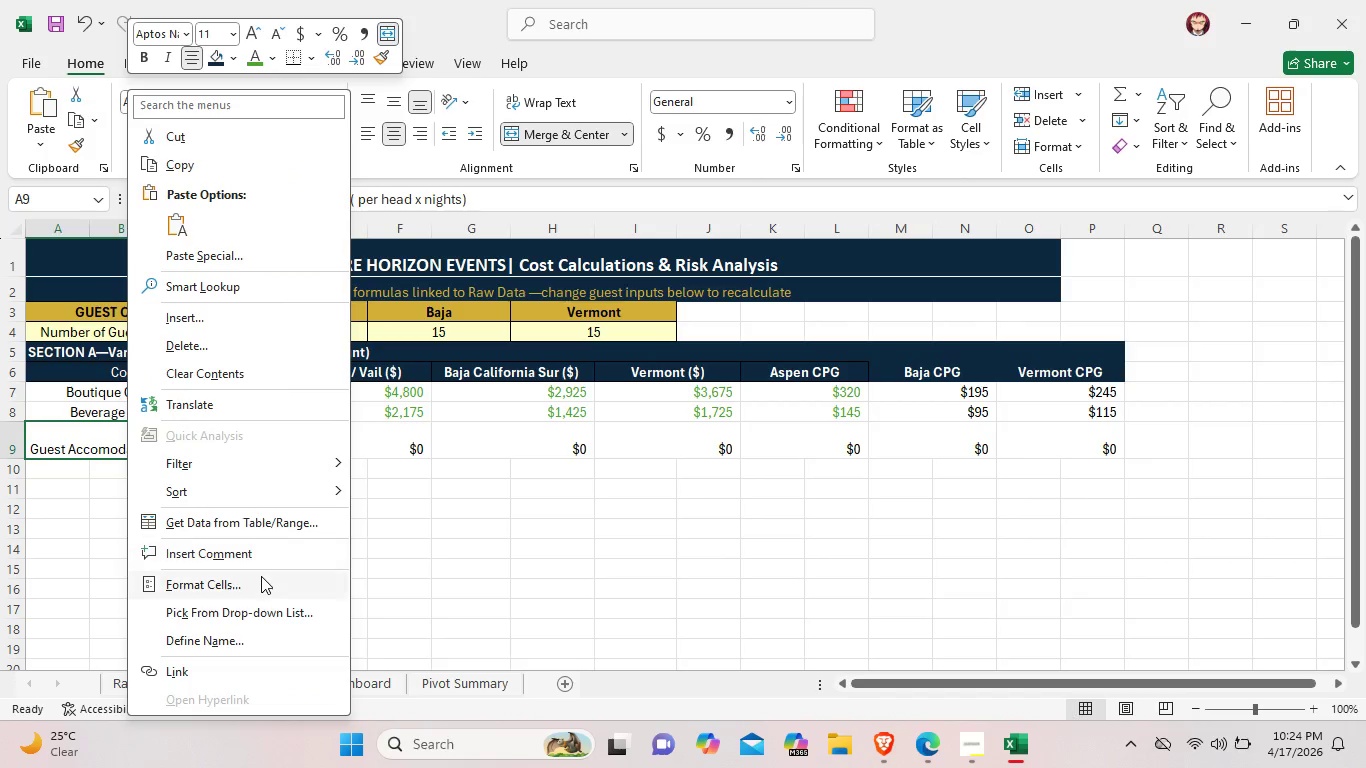 
left_click([261, 576])
 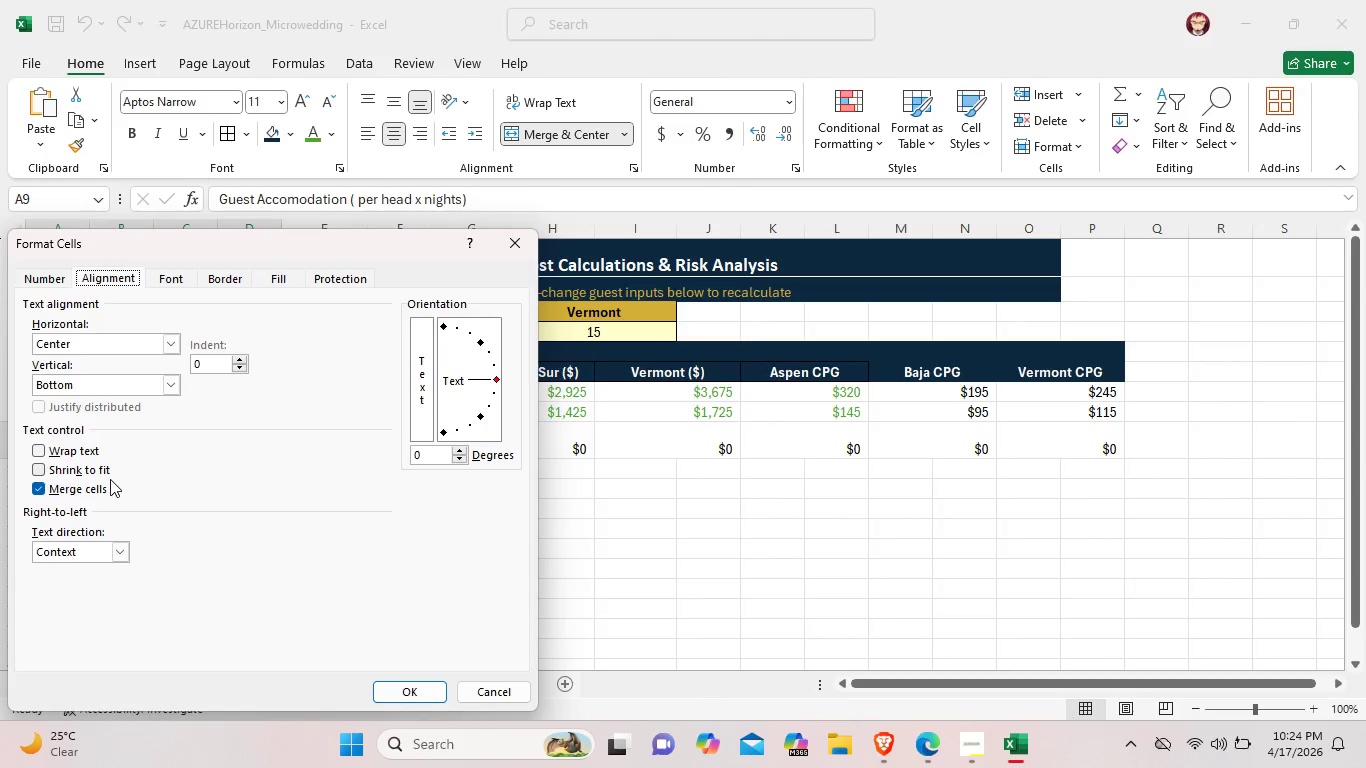 
left_click([106, 482])
 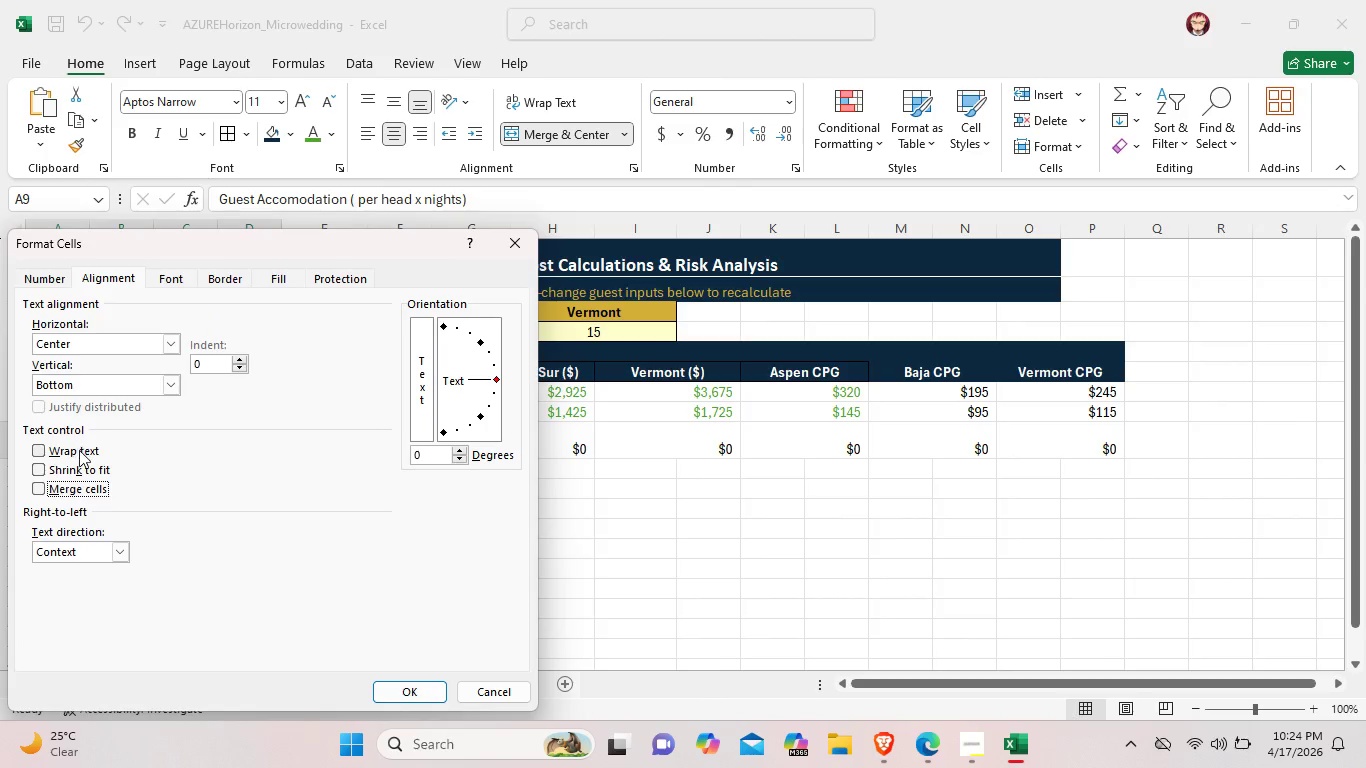 
left_click([79, 450])
 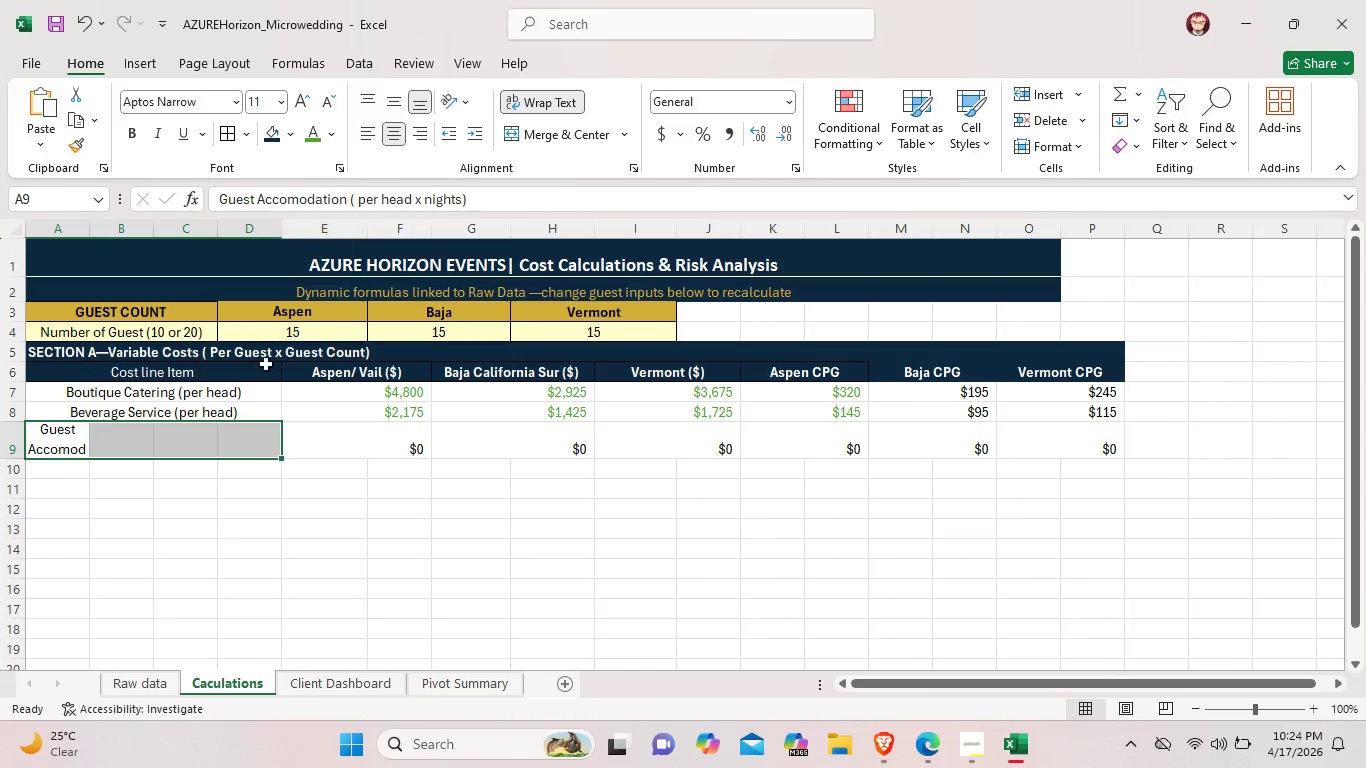 
left_click([531, 139])
 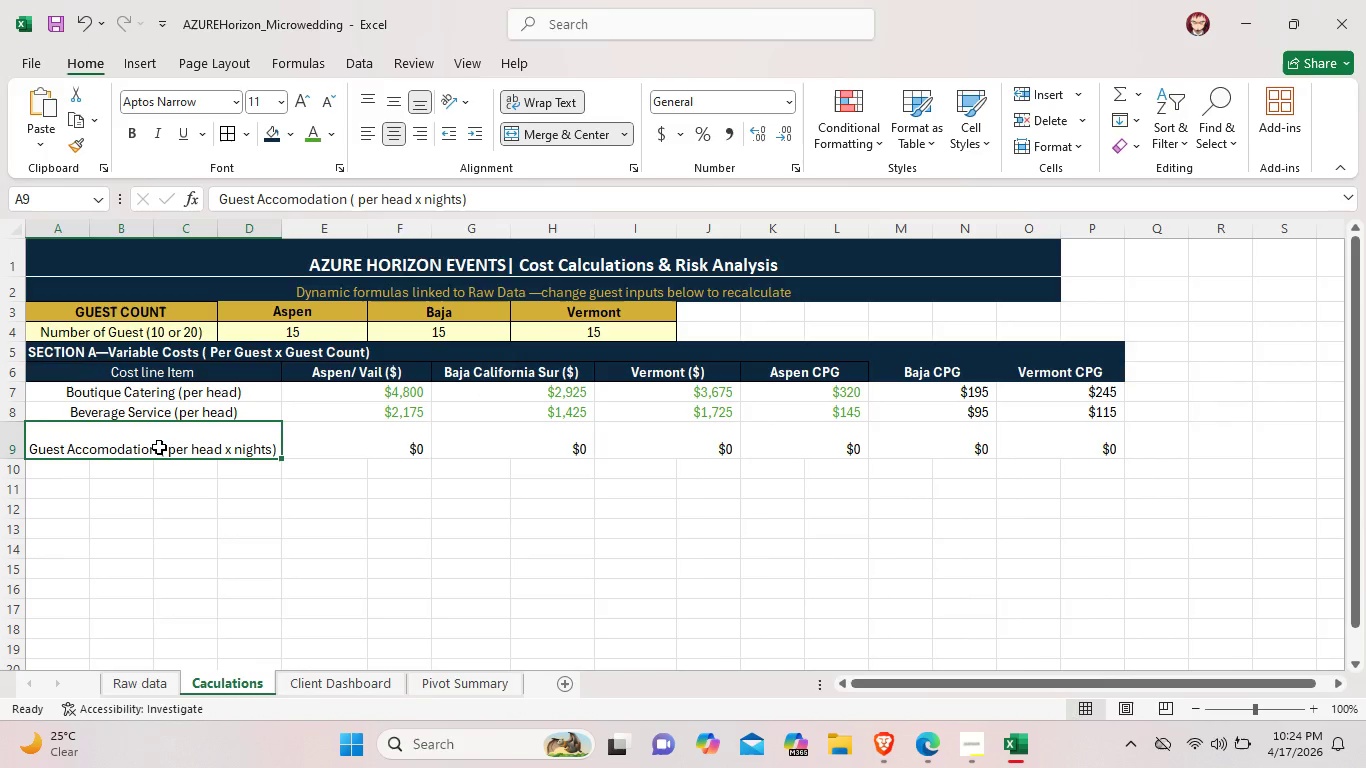 
double_click([159, 447])
 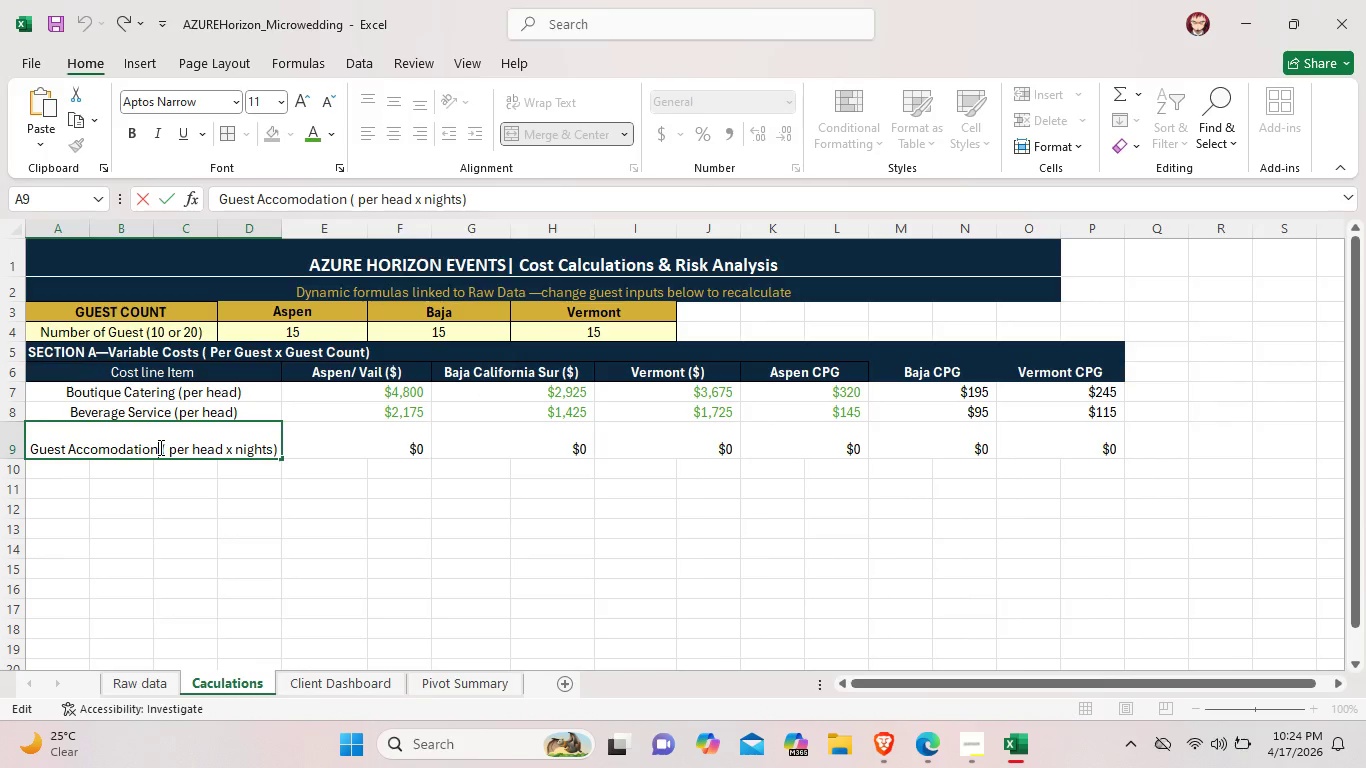 
key(Enter)
 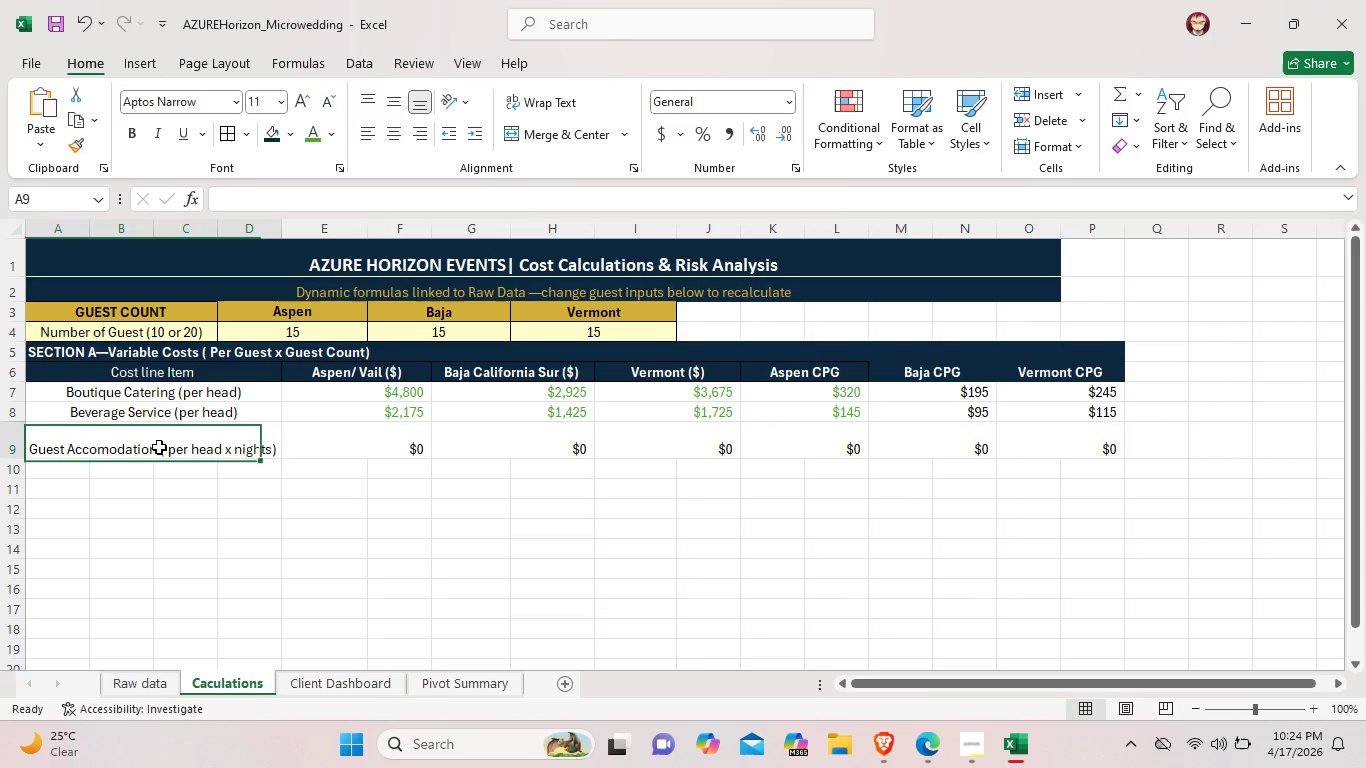 
double_click([157, 447])
 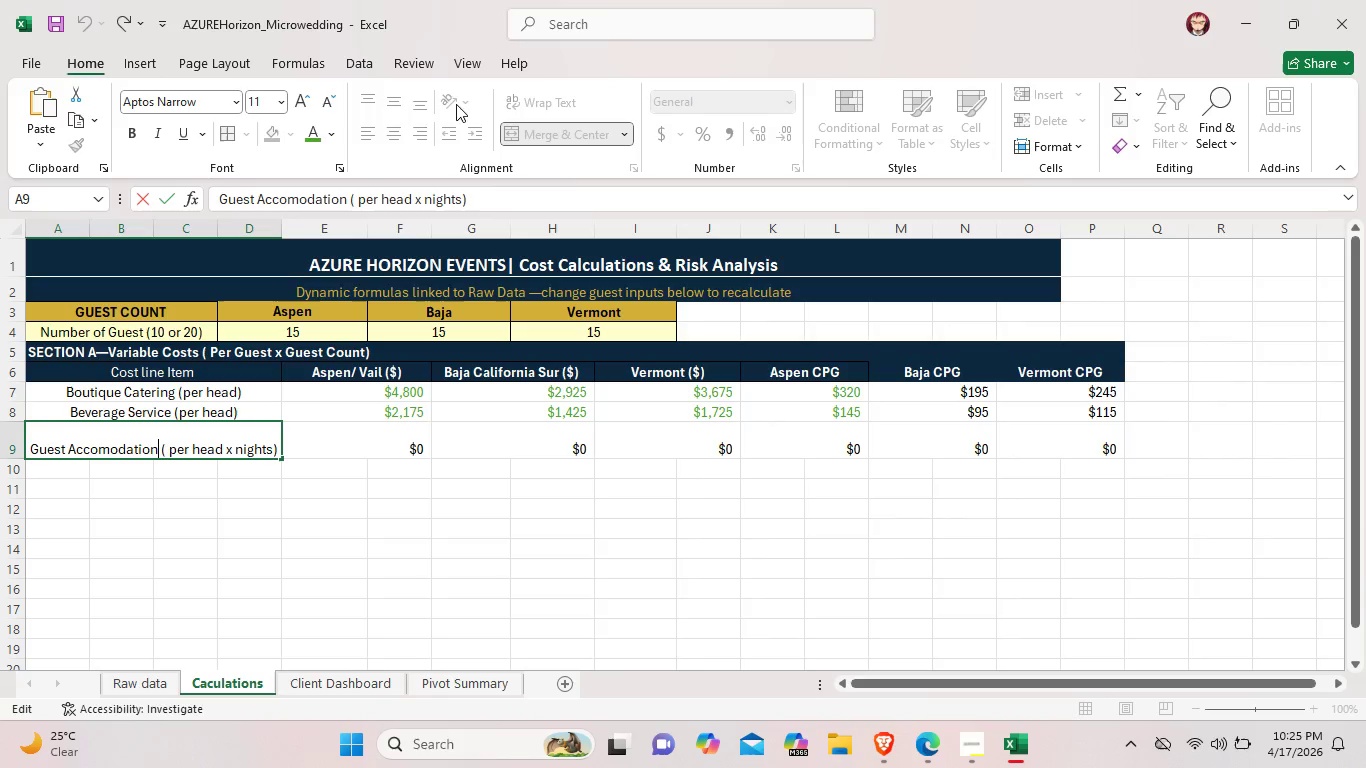 
left_click([393, 97])
 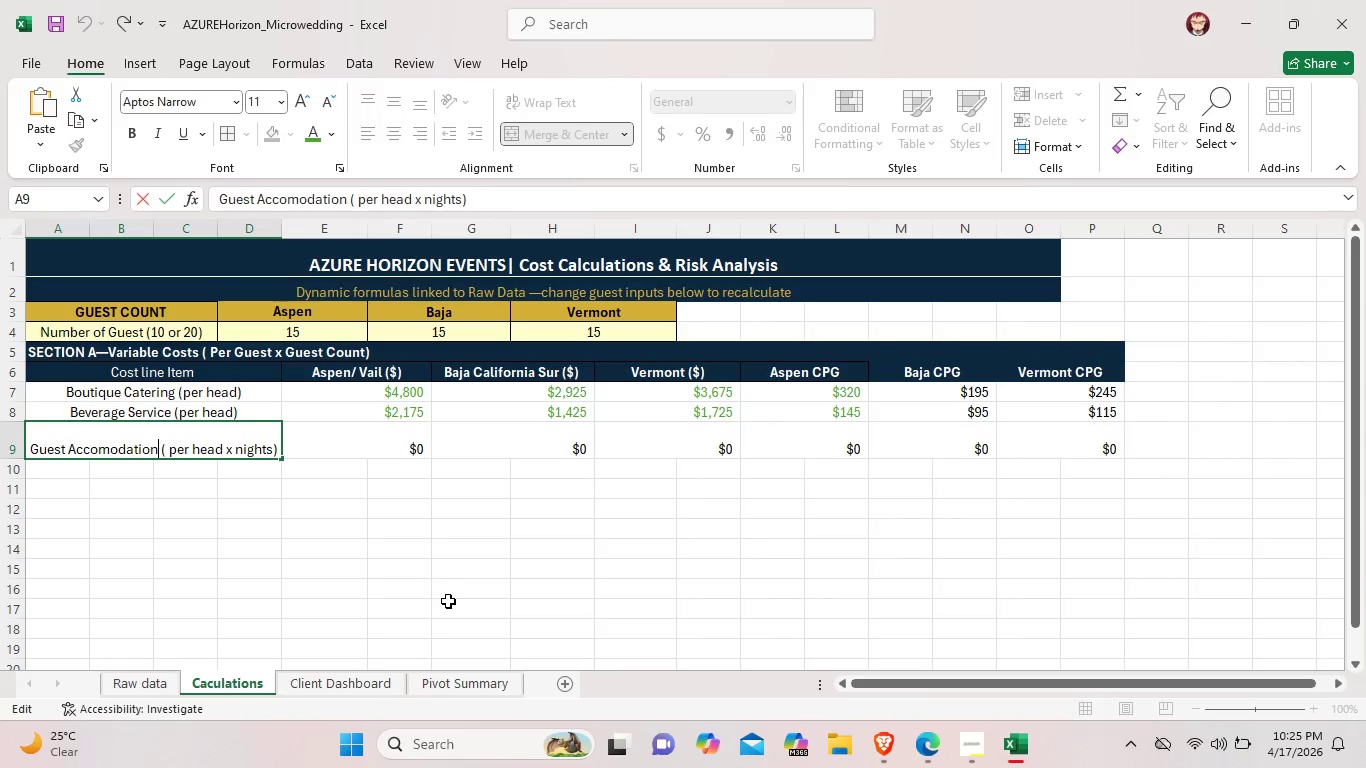 
left_click([448, 601])
 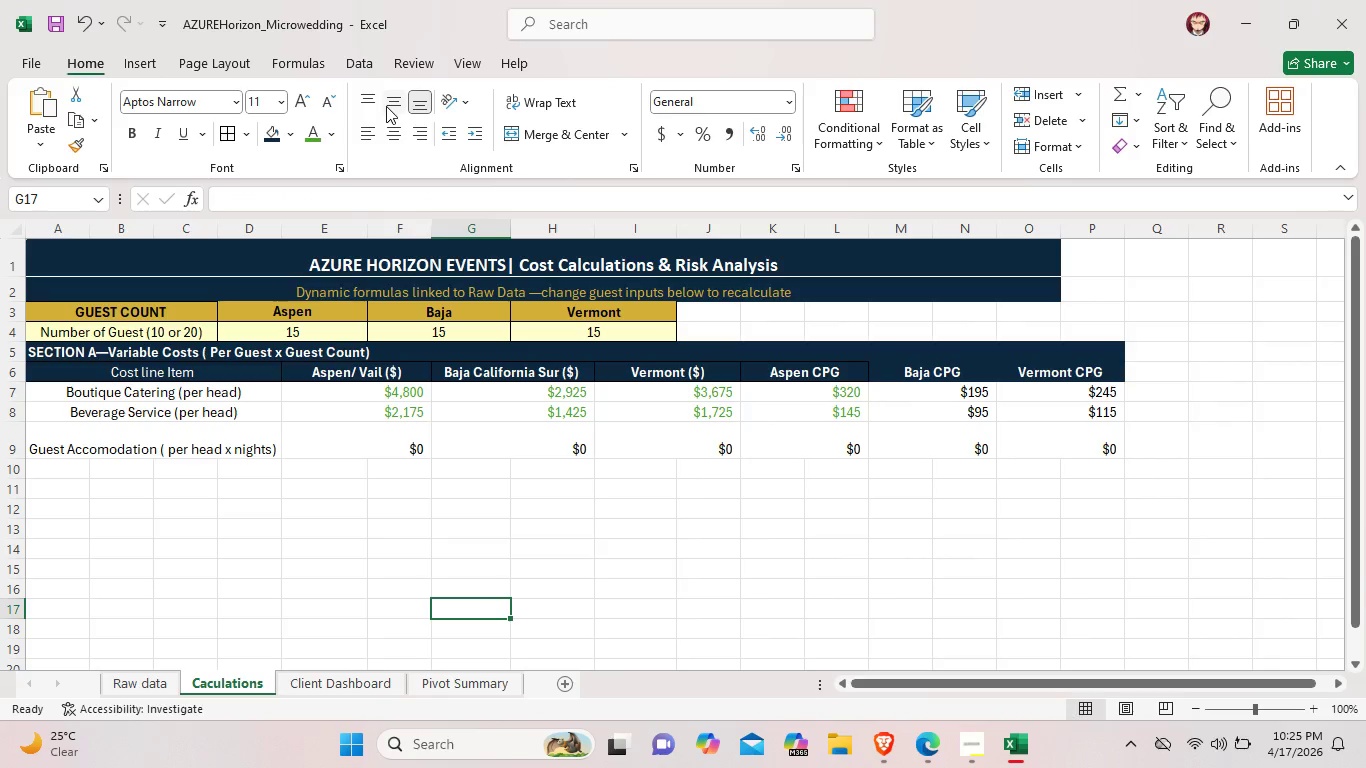 
left_click([387, 106])
 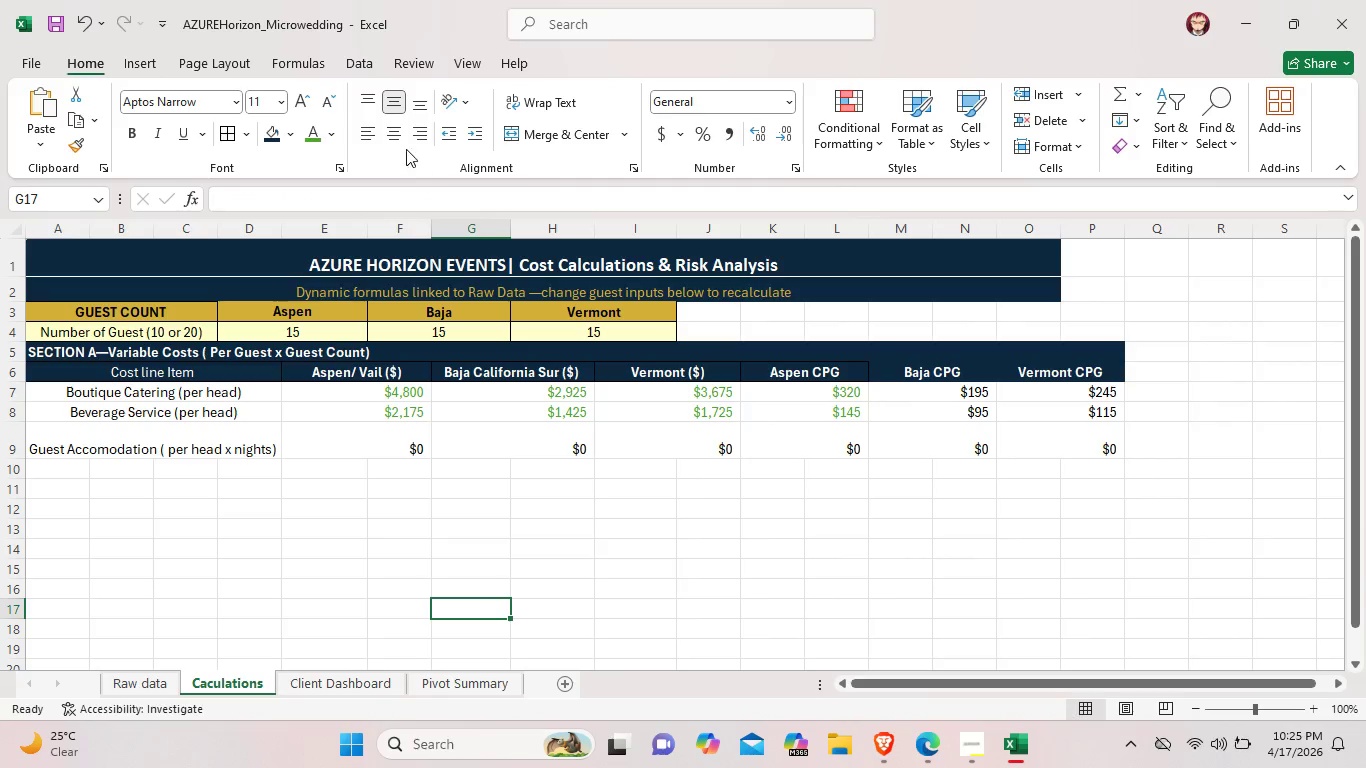 
left_click([395, 138])
 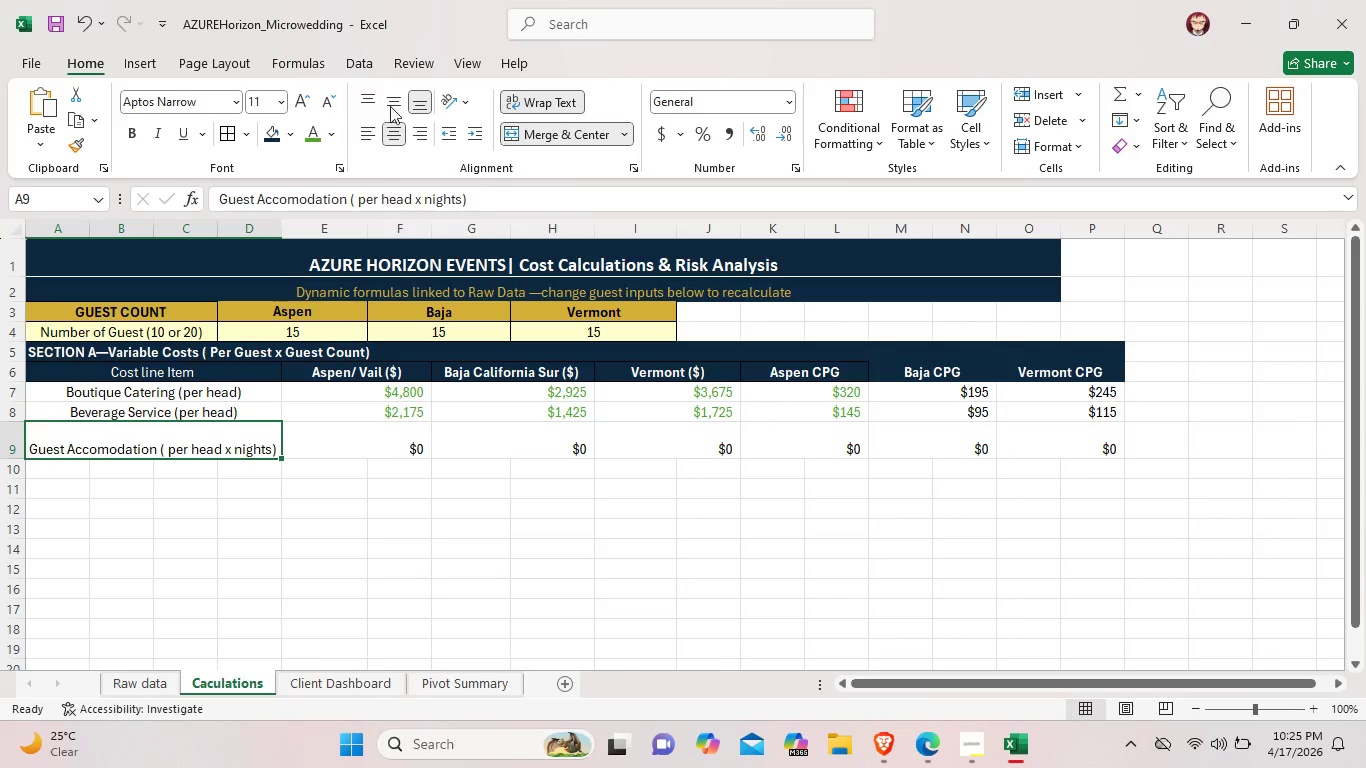 
left_click([399, 95])
 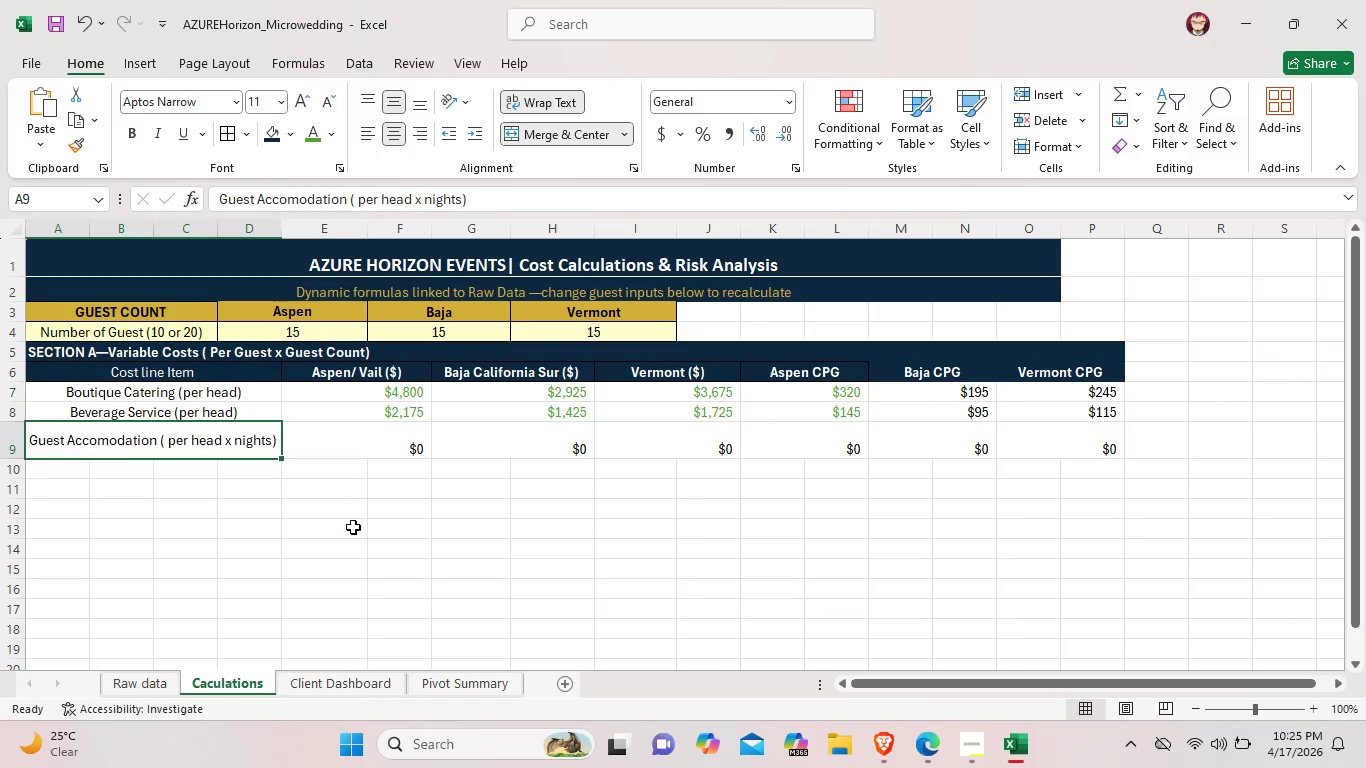 
left_click([353, 536])
 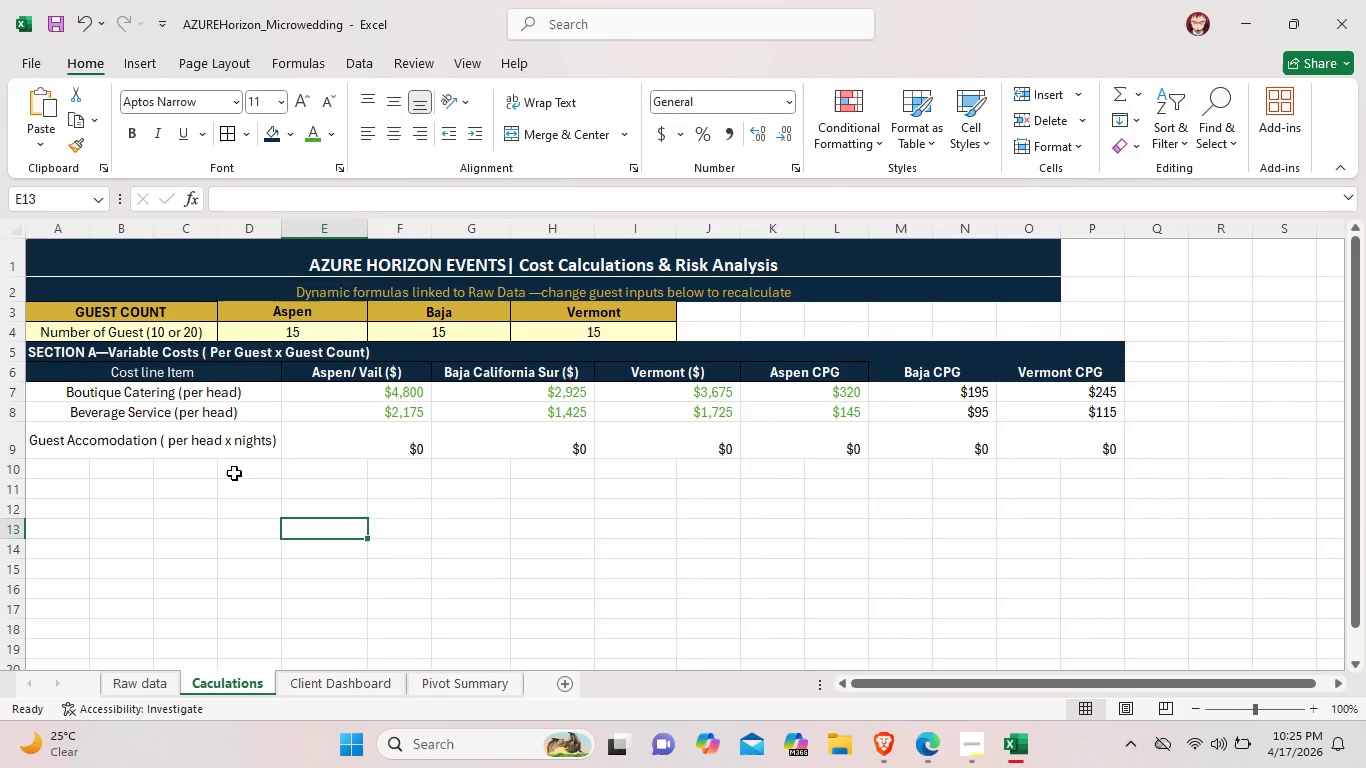 
wait(8.66)
 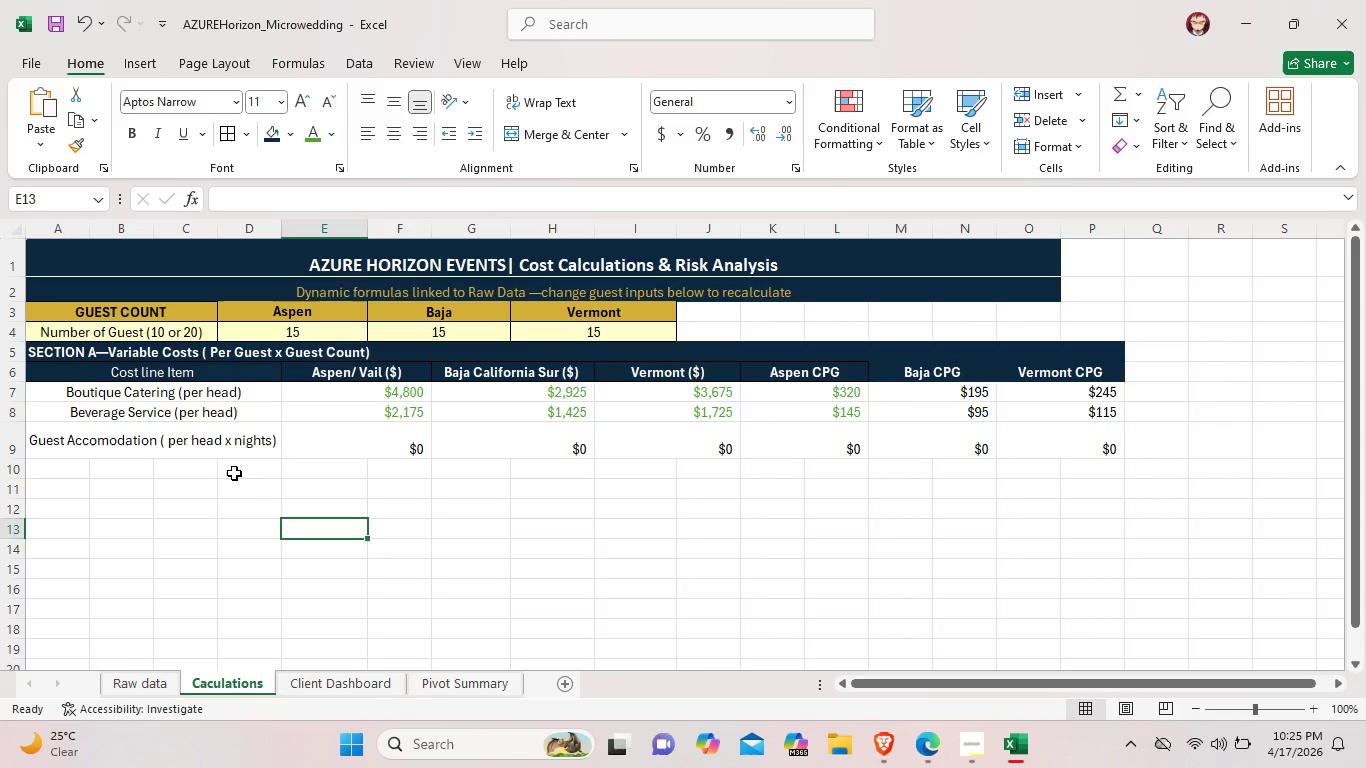 
left_click_drag(start_coordinate=[37, 463], to_coordinate=[1083, 471])
 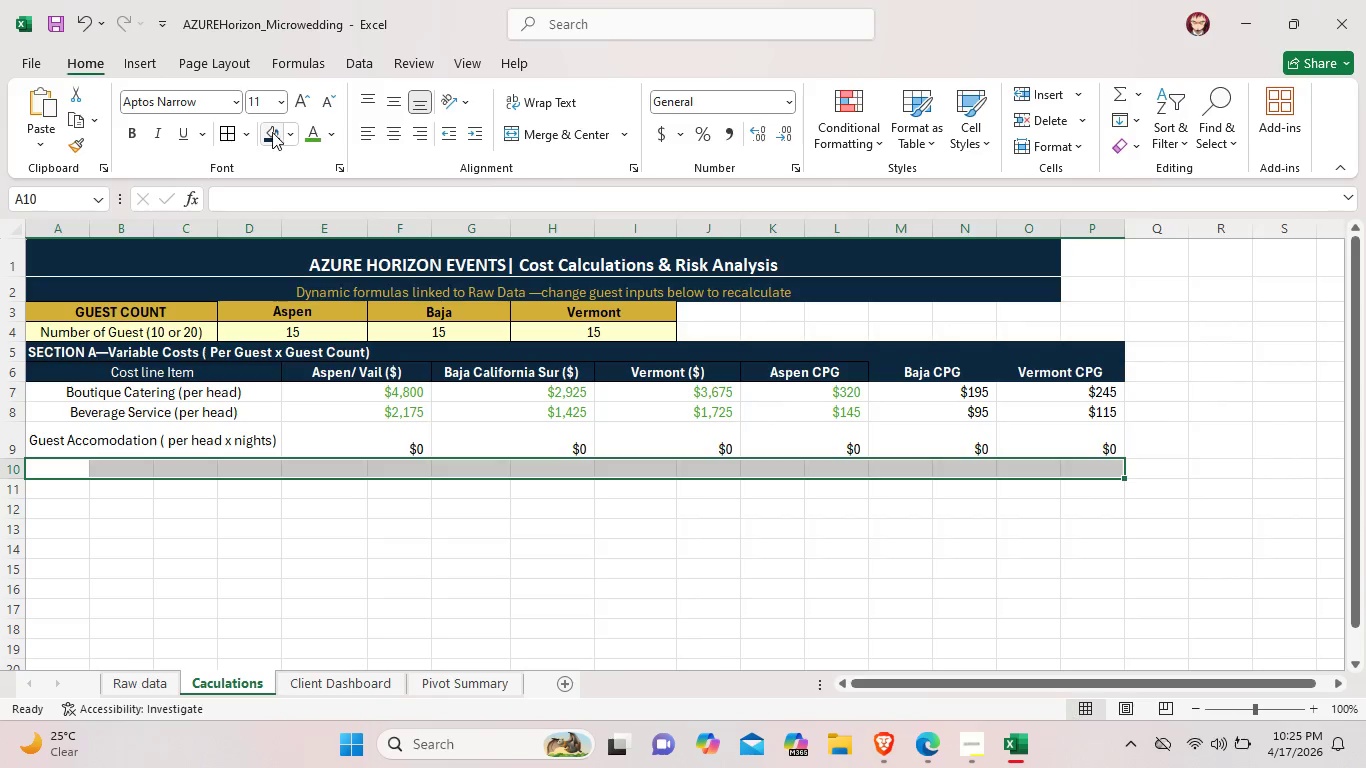 
left_click([267, 130])
 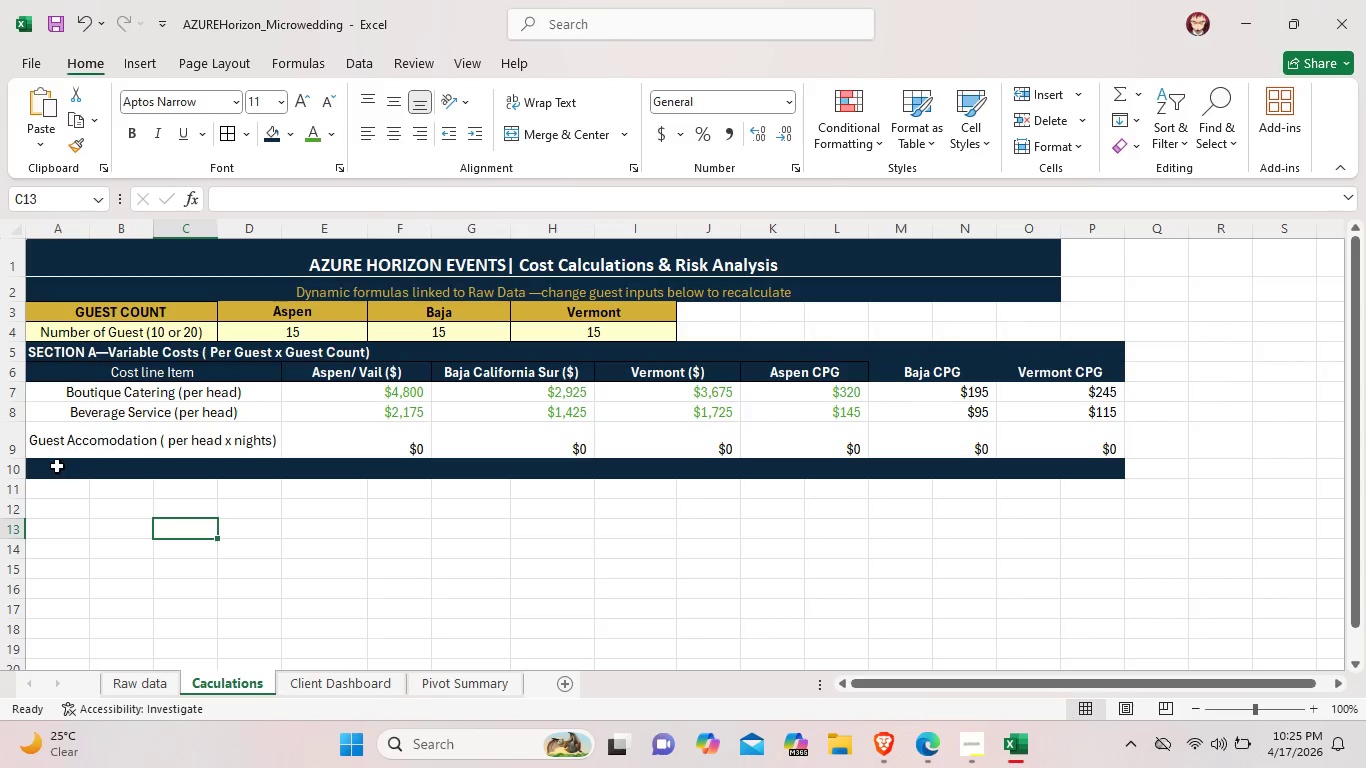 
wait(5.49)
 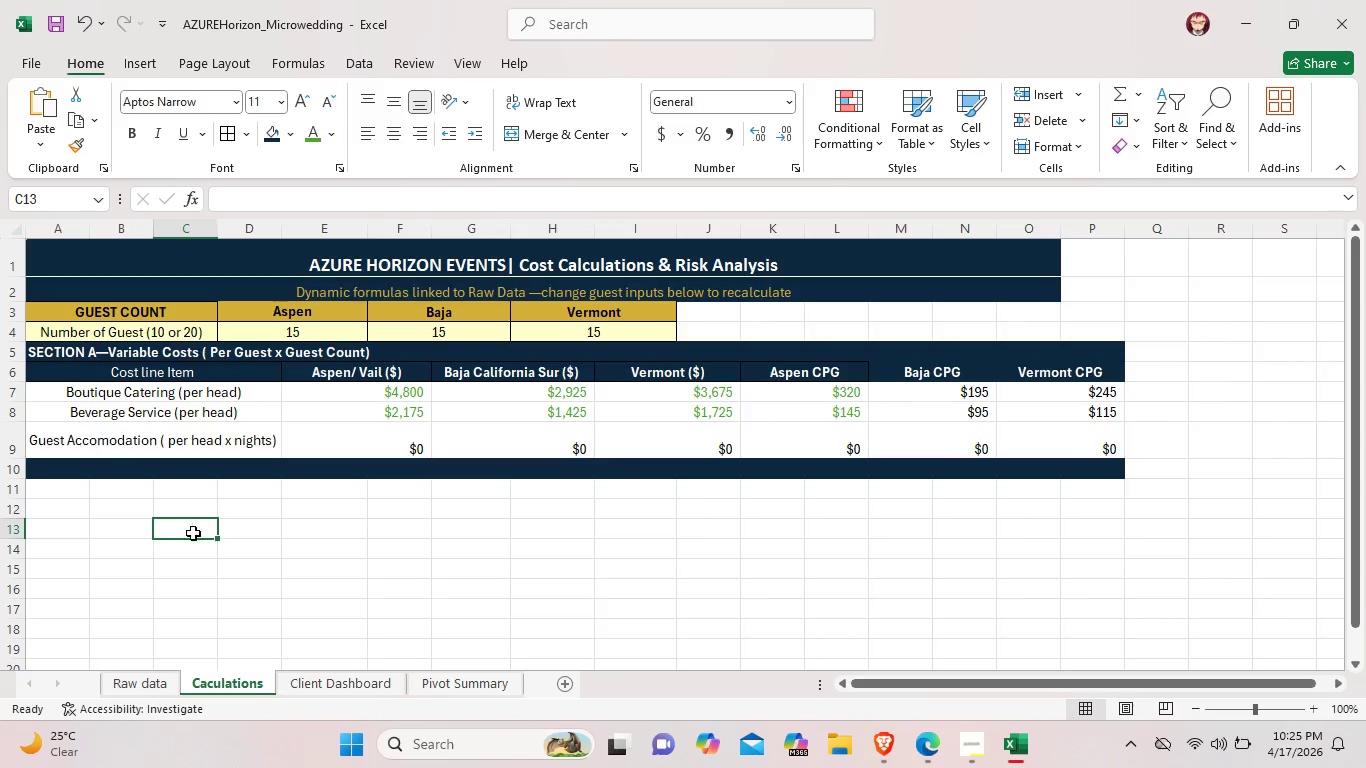 
left_click_drag(start_coordinate=[59, 467], to_coordinate=[256, 474])
 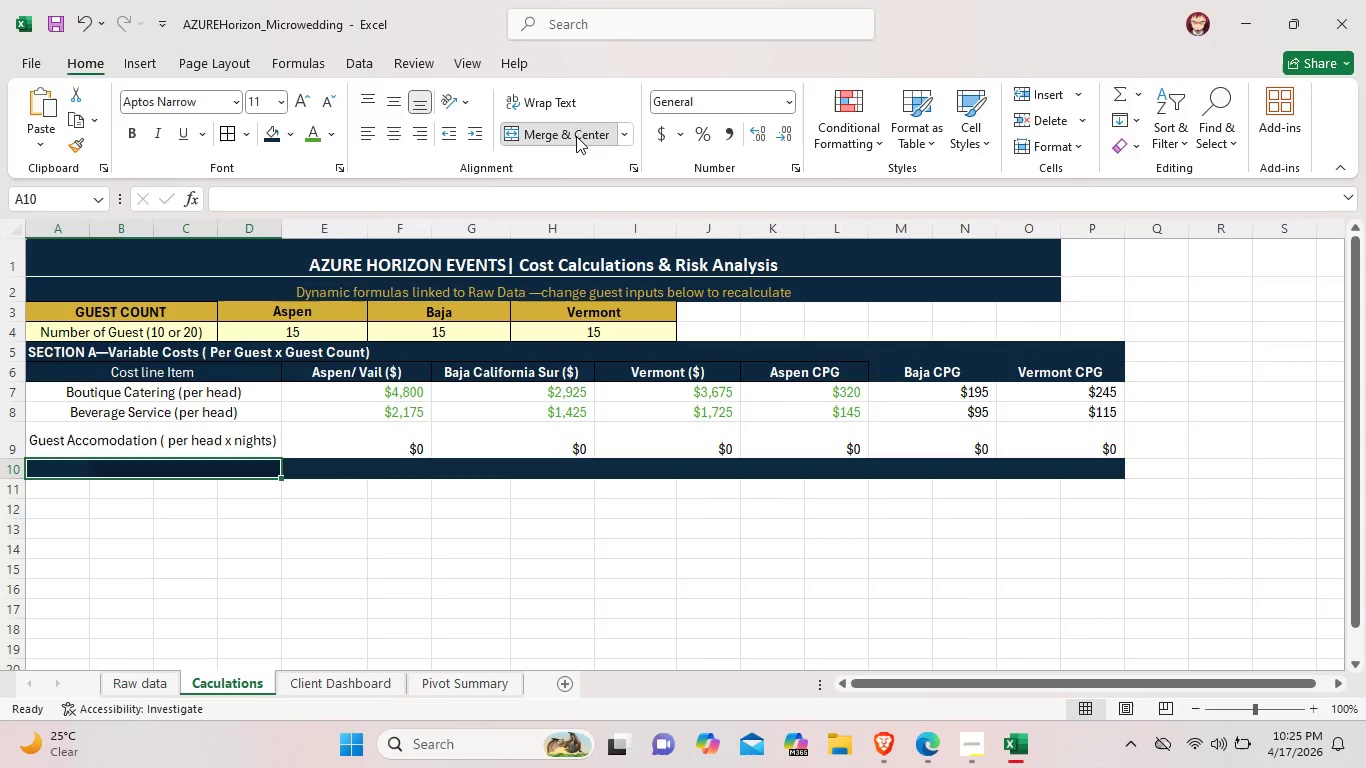 
left_click([576, 136])
 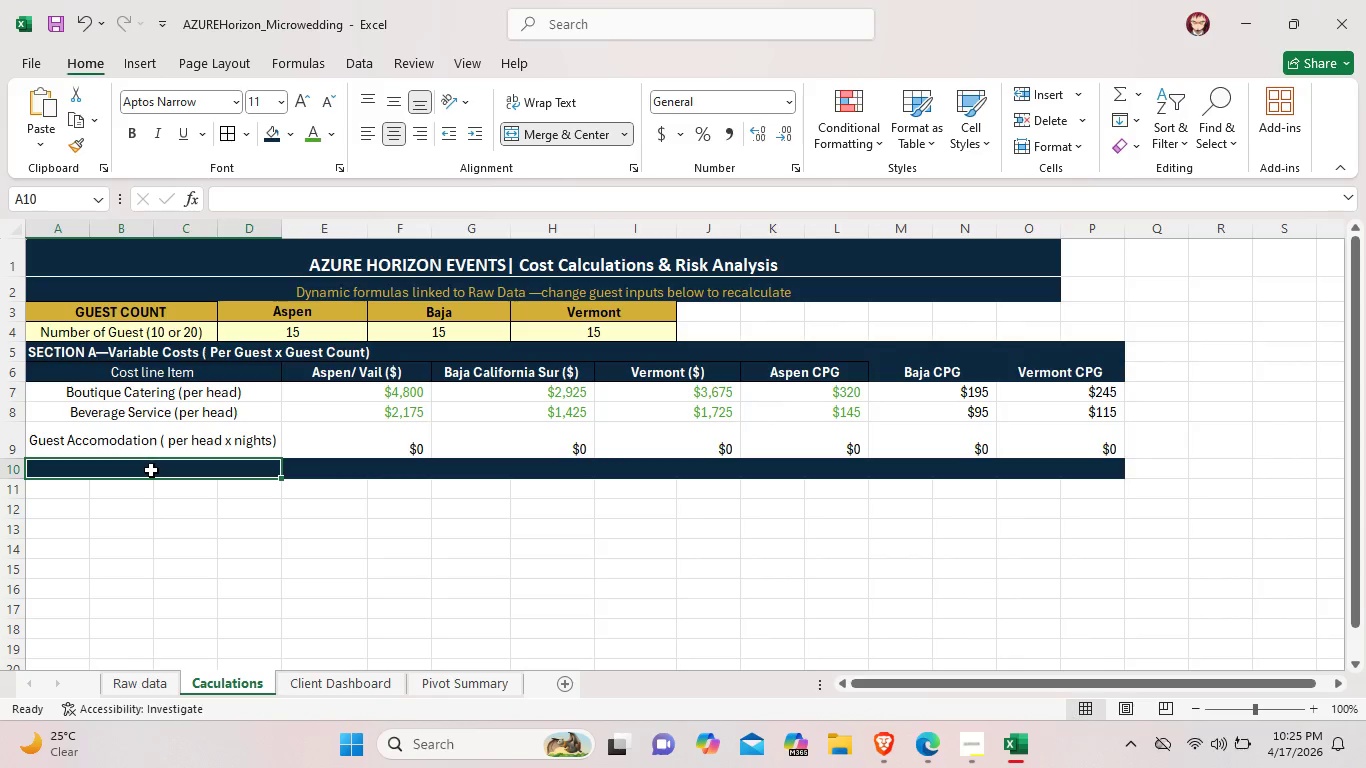 
double_click([151, 470])
 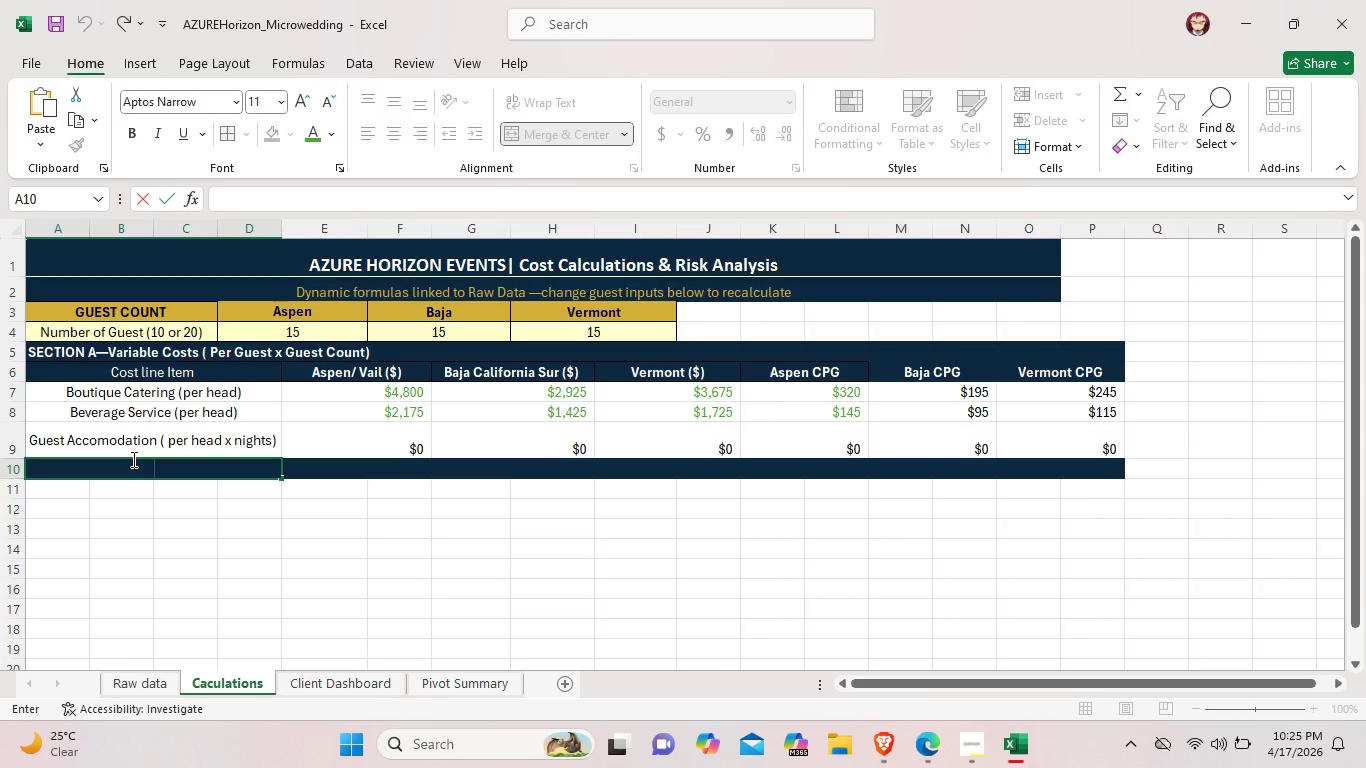 
type(VARIABLE)
 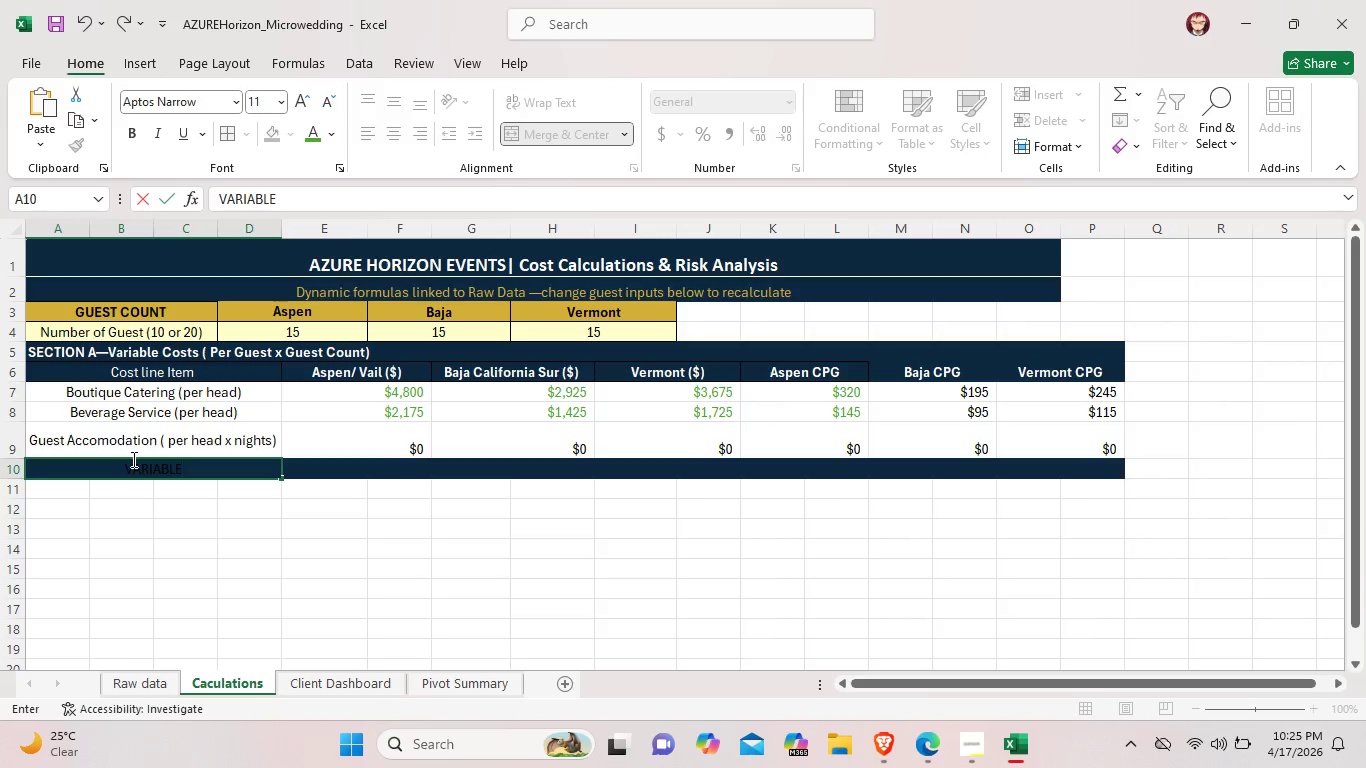 
type( COST SUBTOYA)
key(Backspace)
key(Backspace)
type(TAL )
 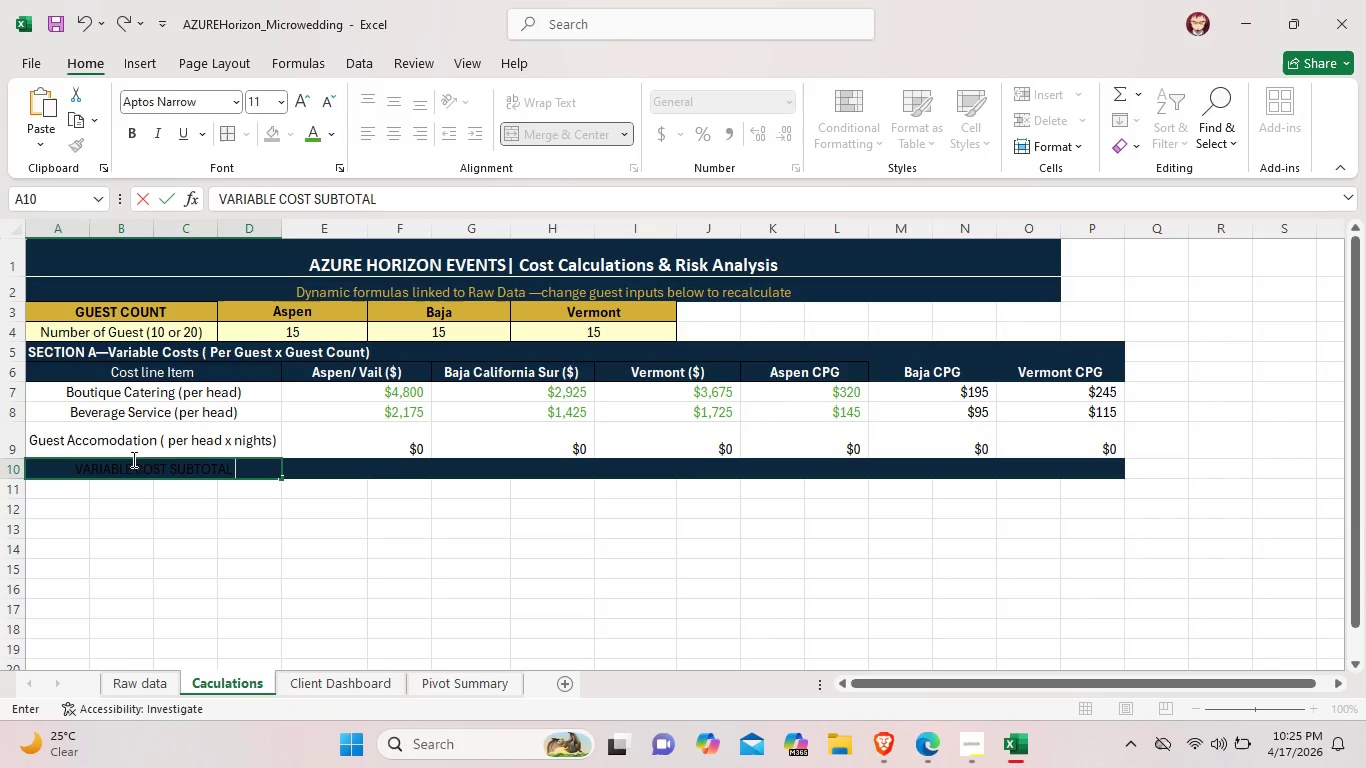 
double_click([321, 472])
 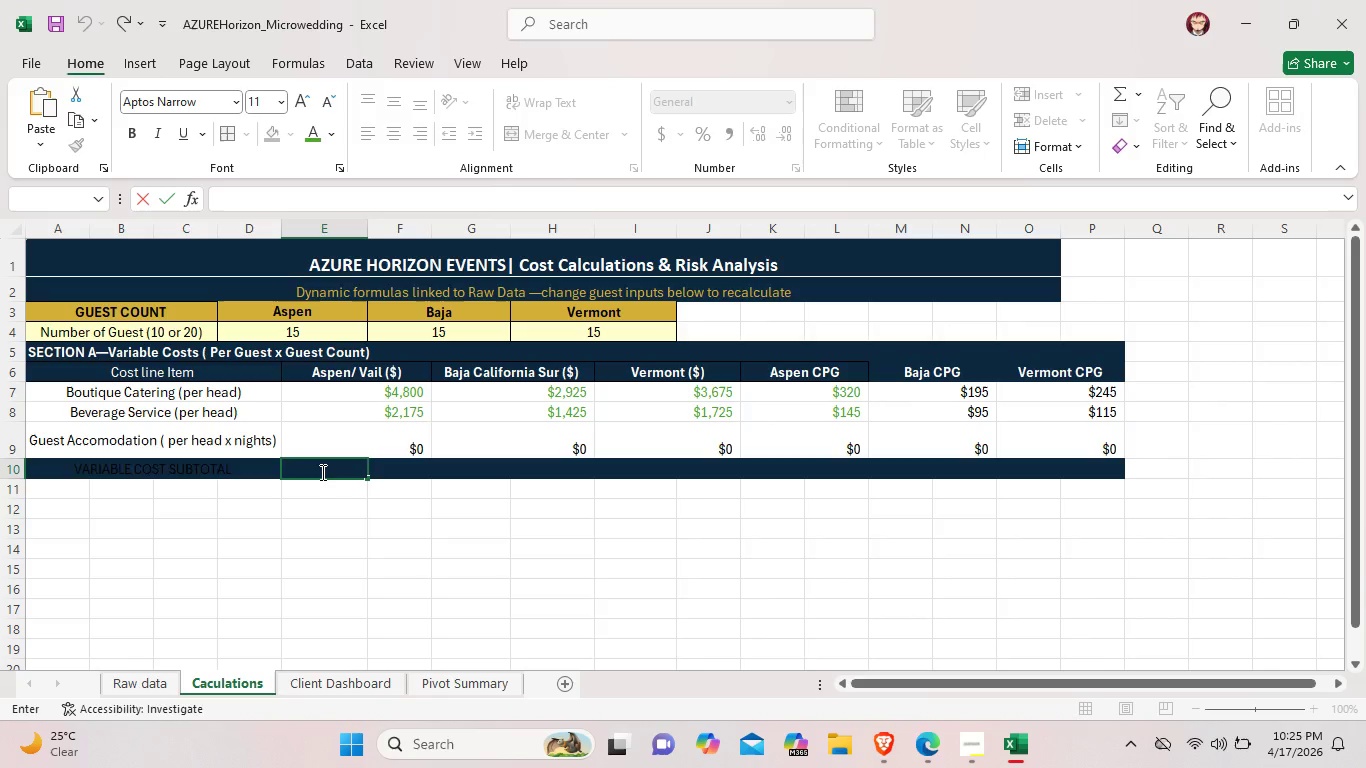 
key(Shift+4)
 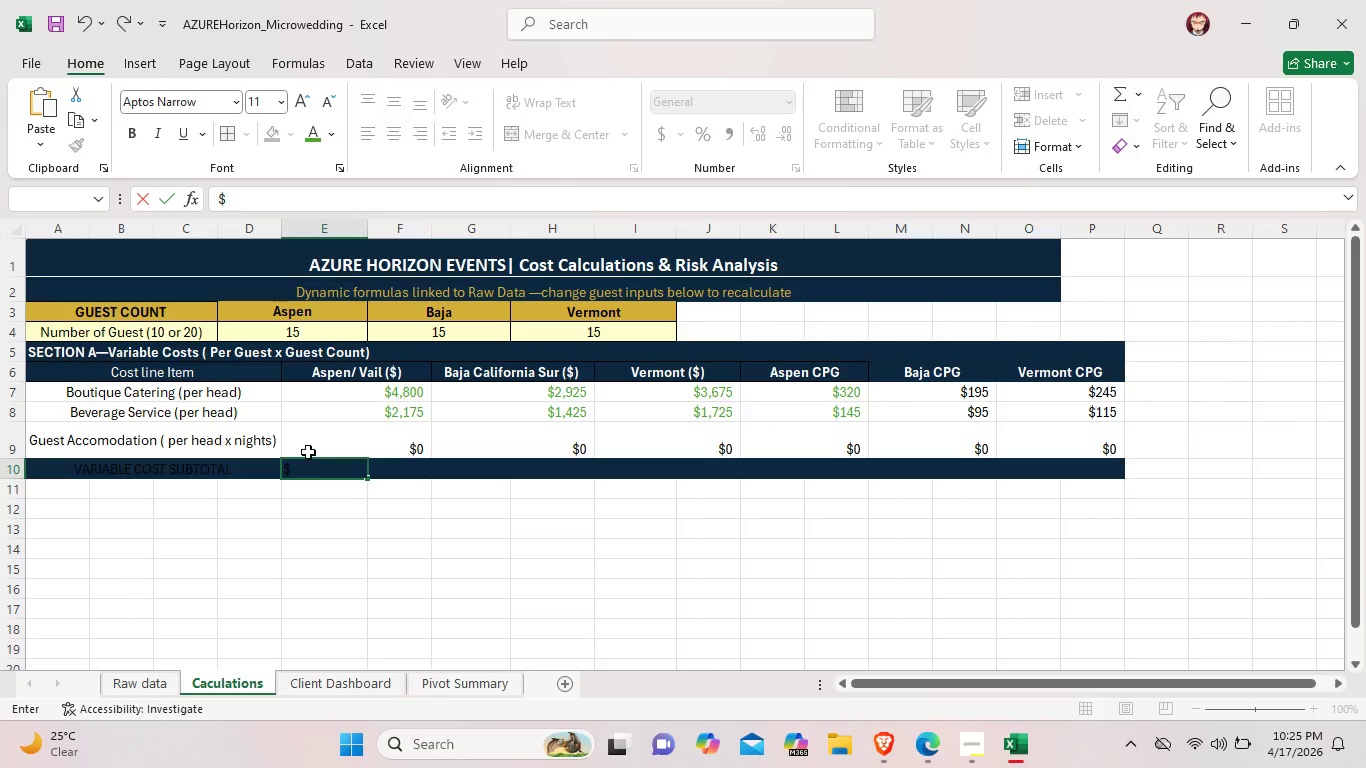 
wait(9.59)
 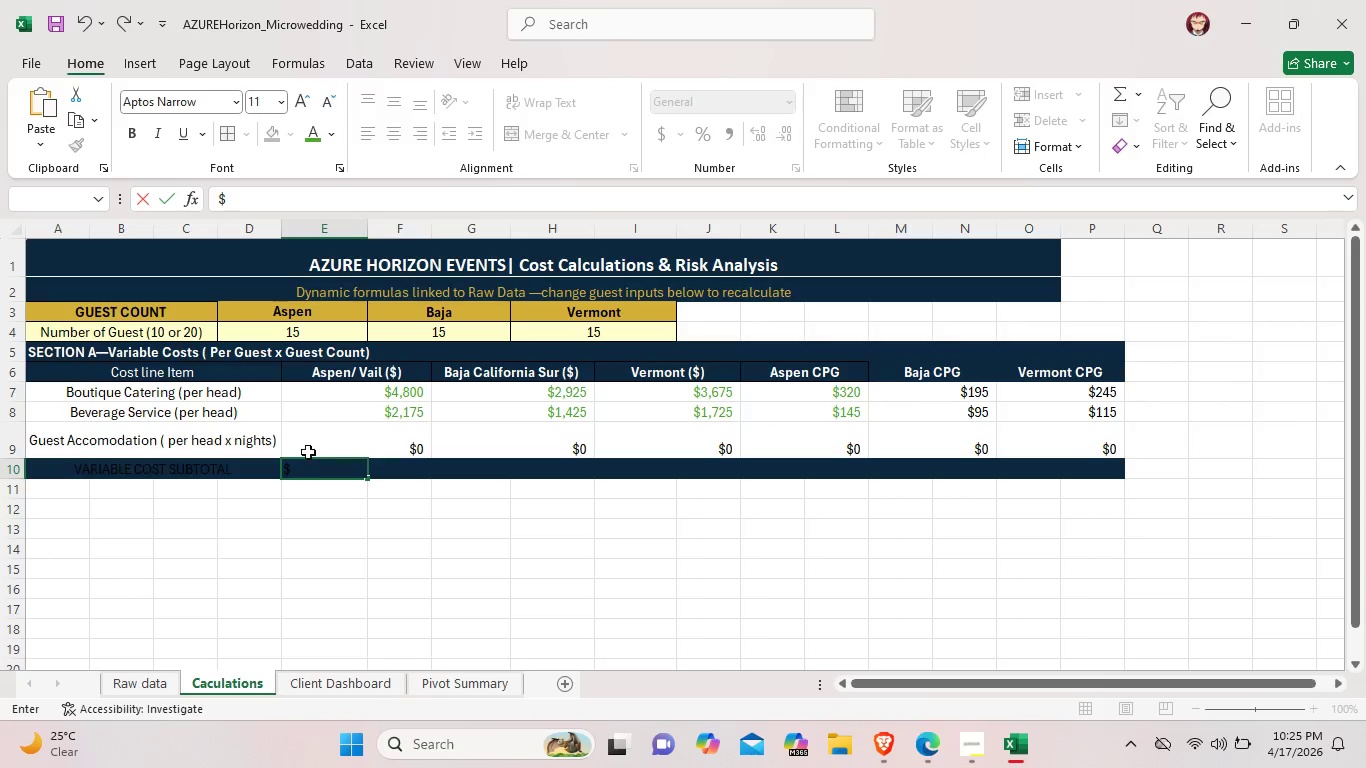 
key(6)
 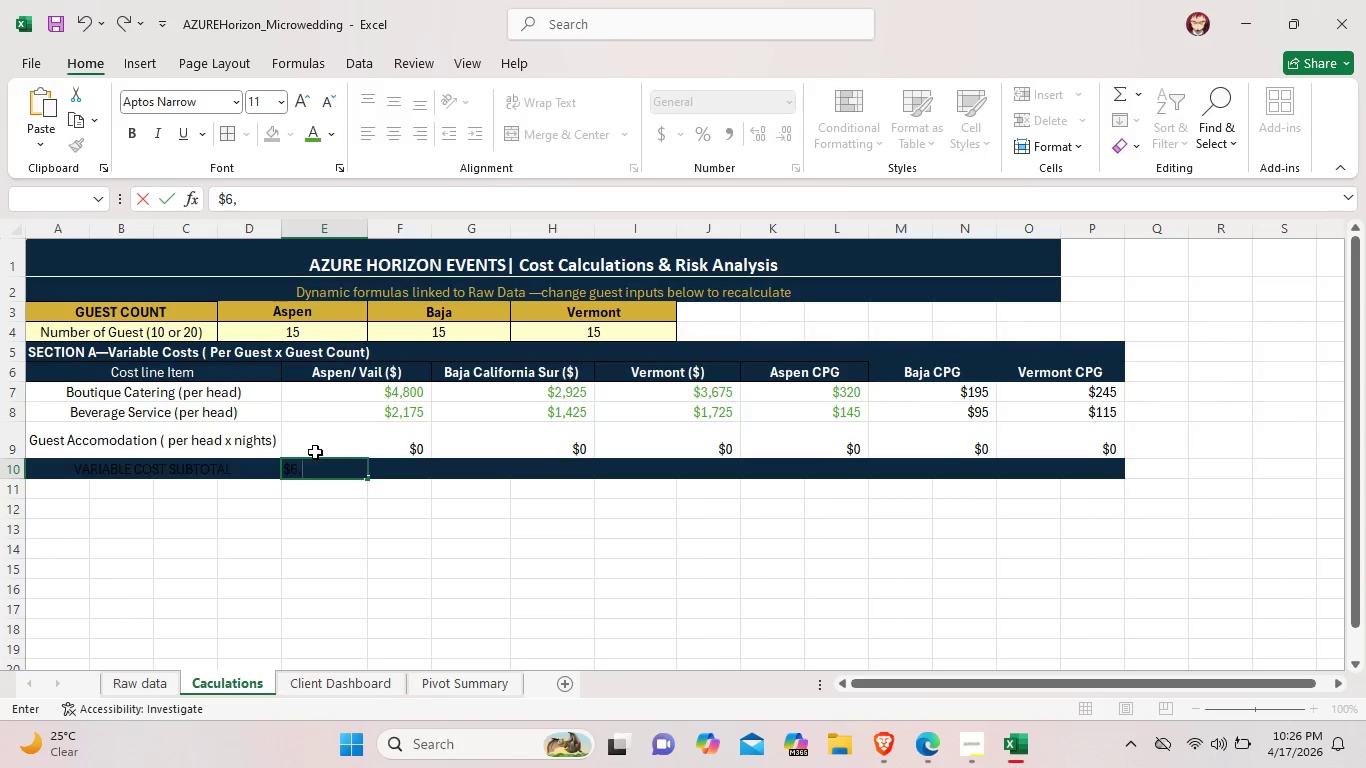 
key(Comma)
 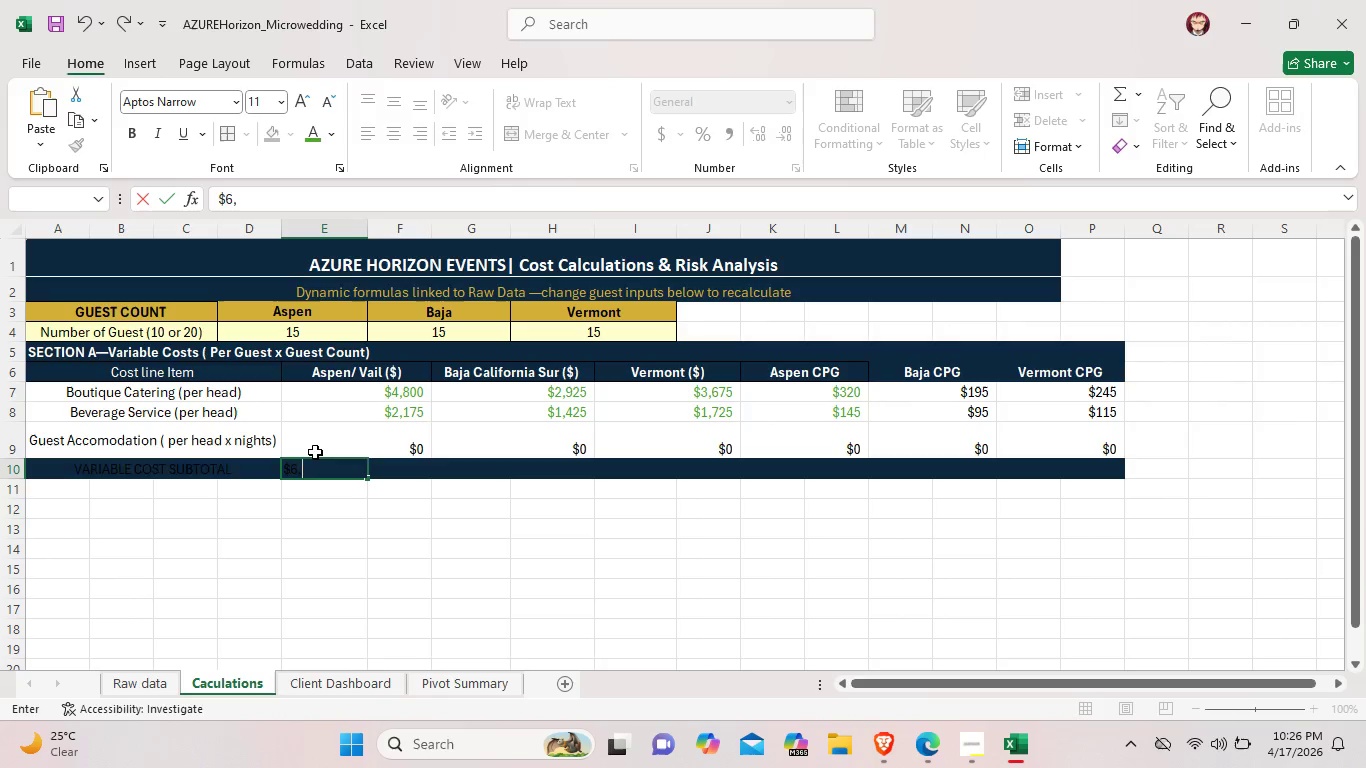 
type(975)
 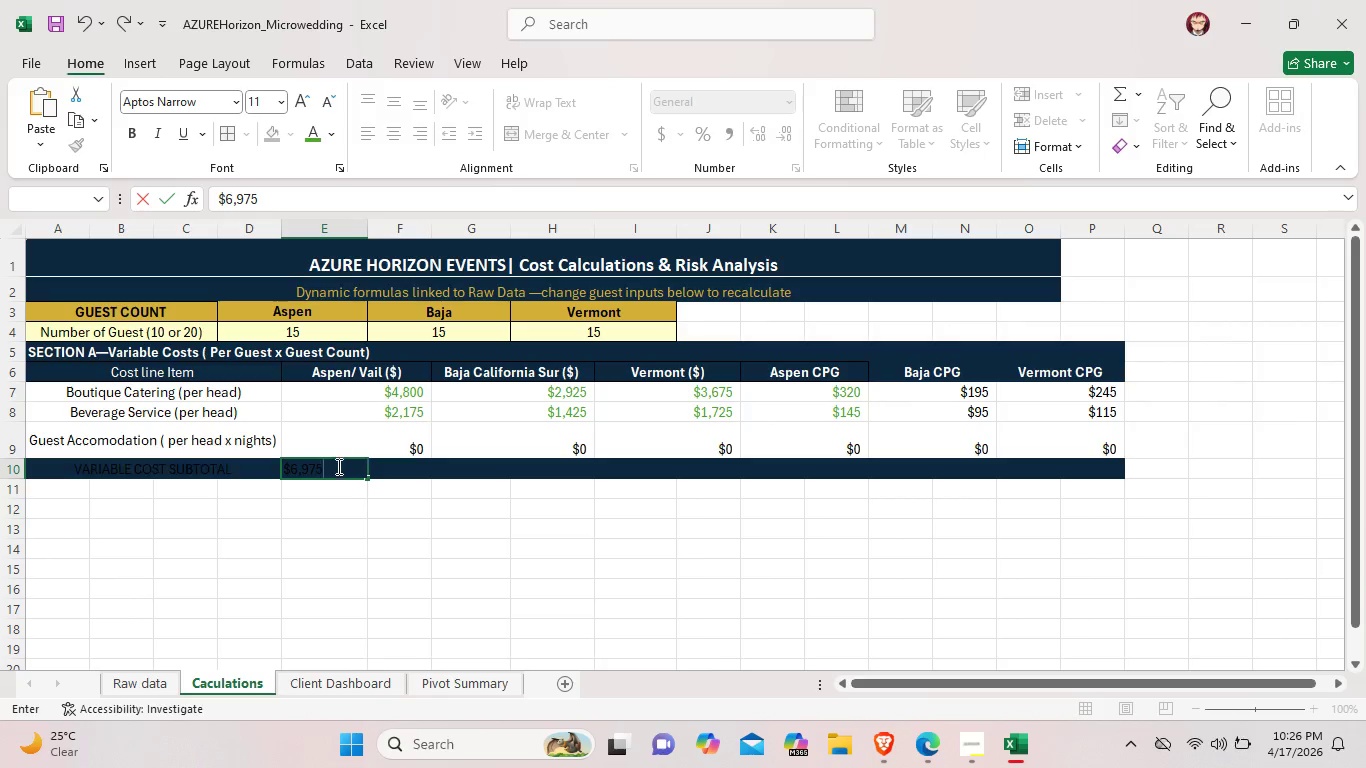 
left_click_drag(start_coordinate=[337, 466], to_coordinate=[278, 461])
 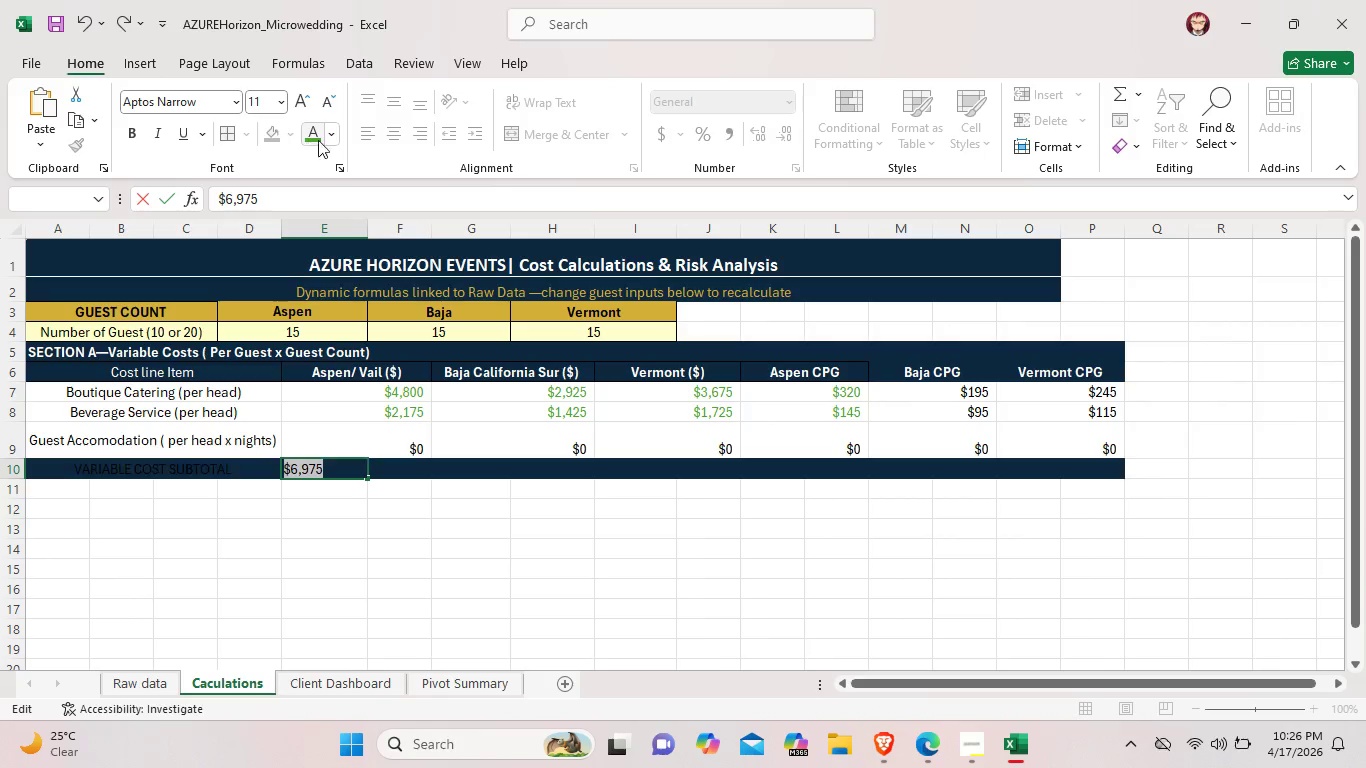 
left_click([337, 135])
 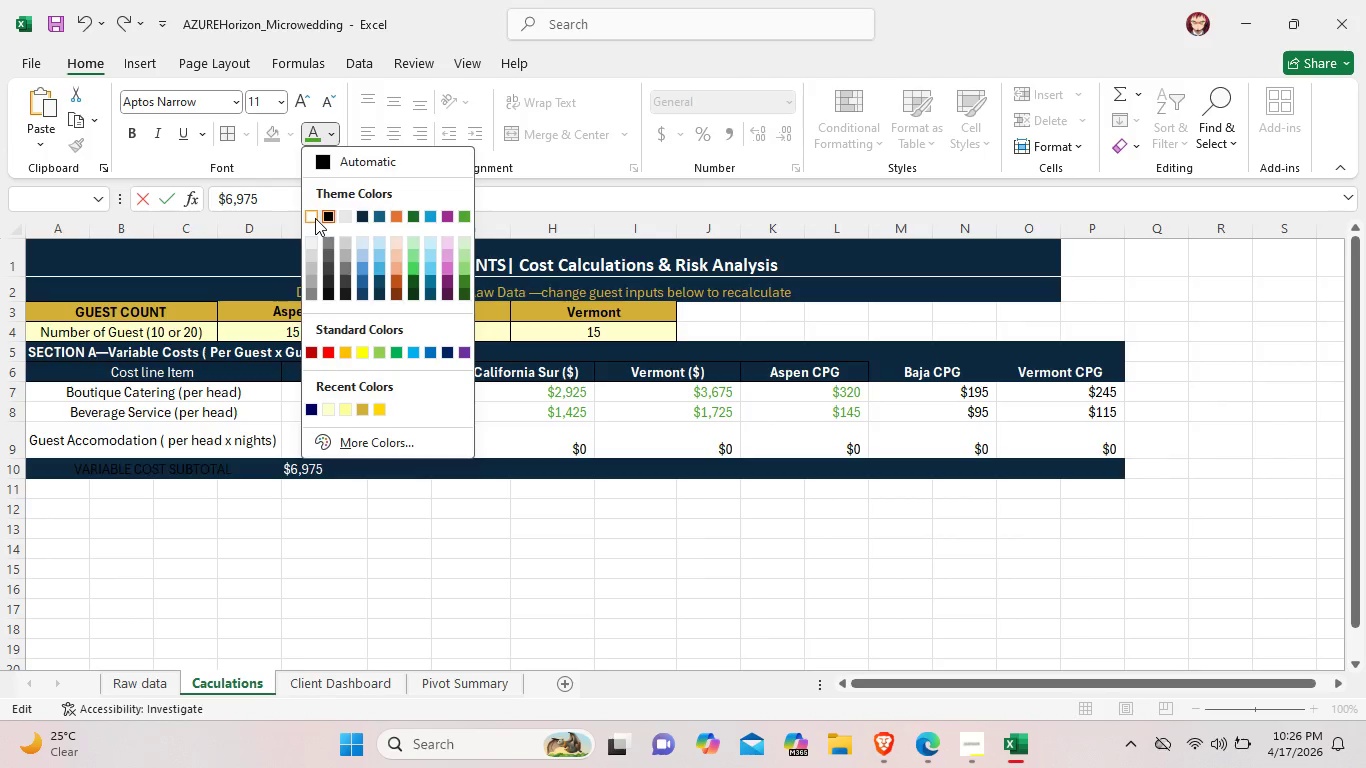 
left_click([315, 218])
 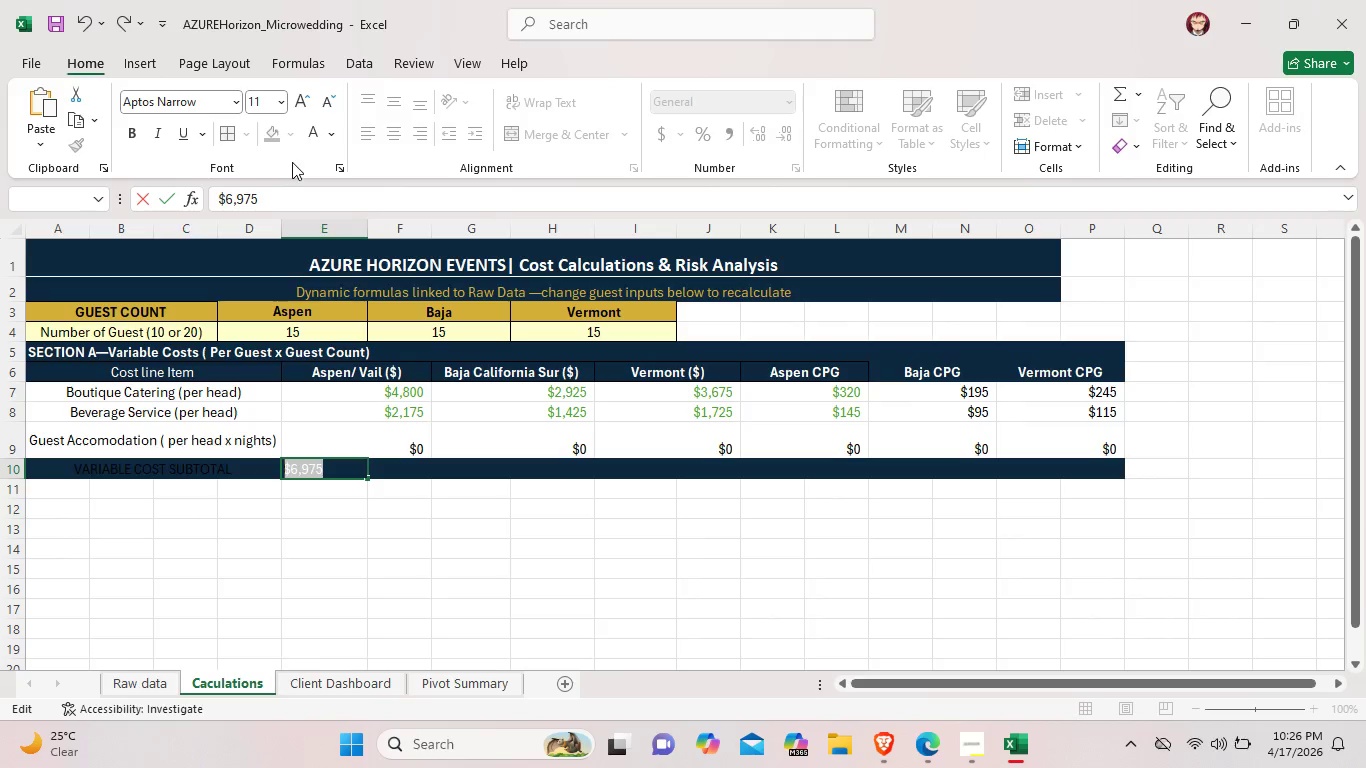 
left_click([292, 161])
 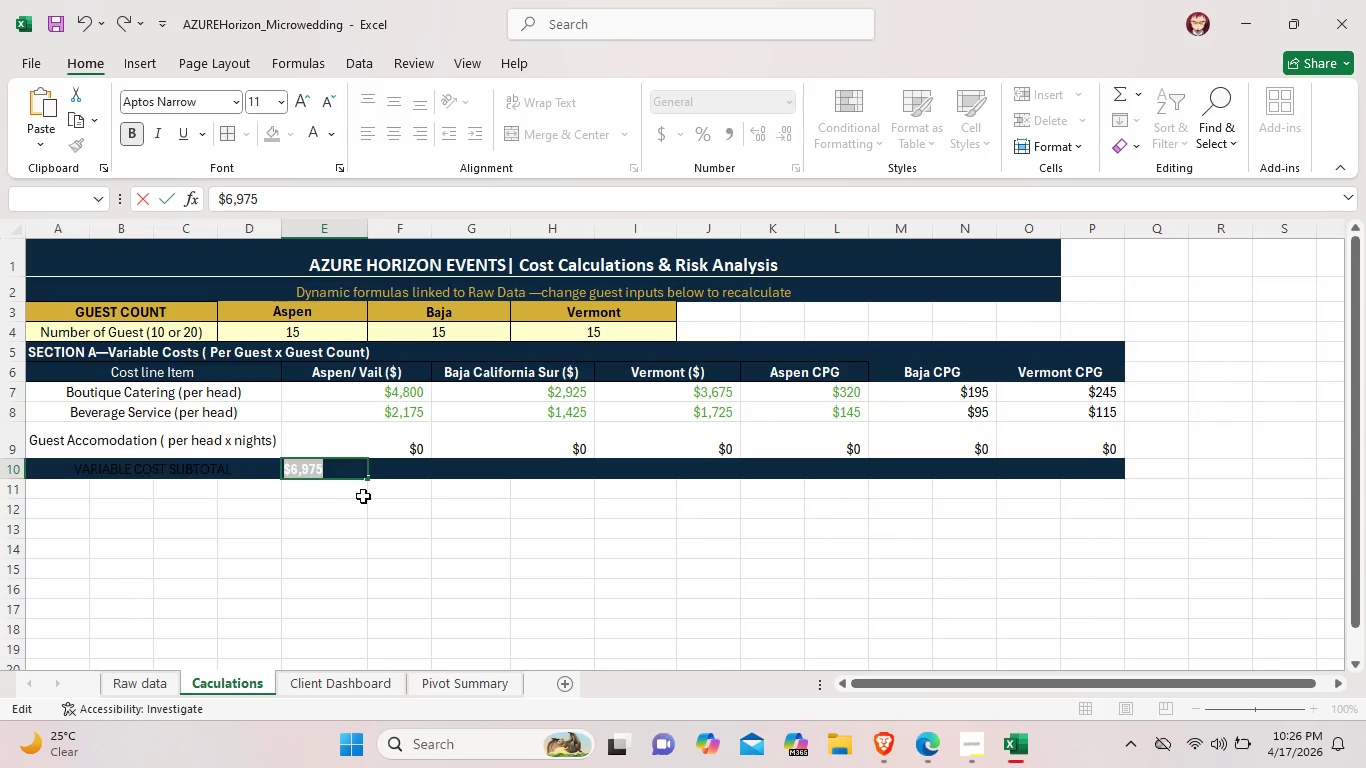 
left_click([374, 513])
 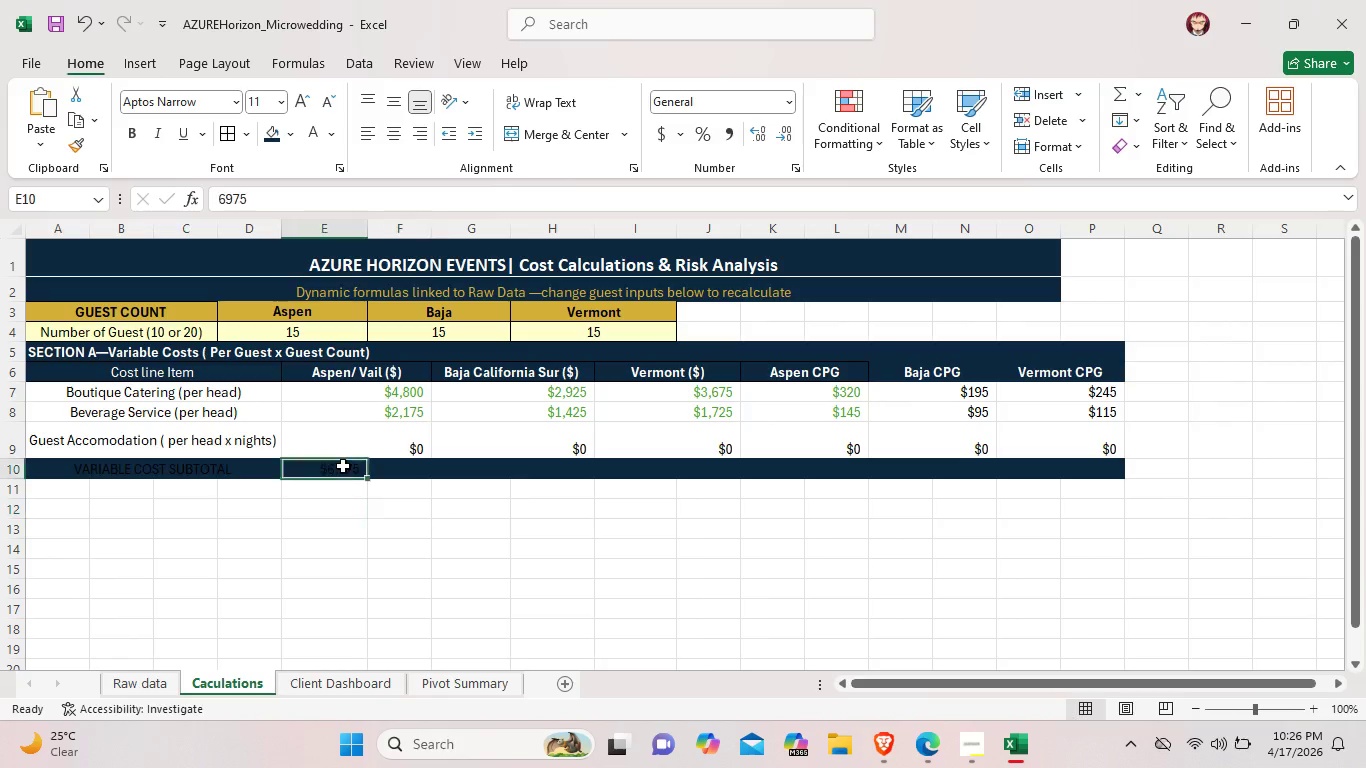 
left_click([343, 466])
 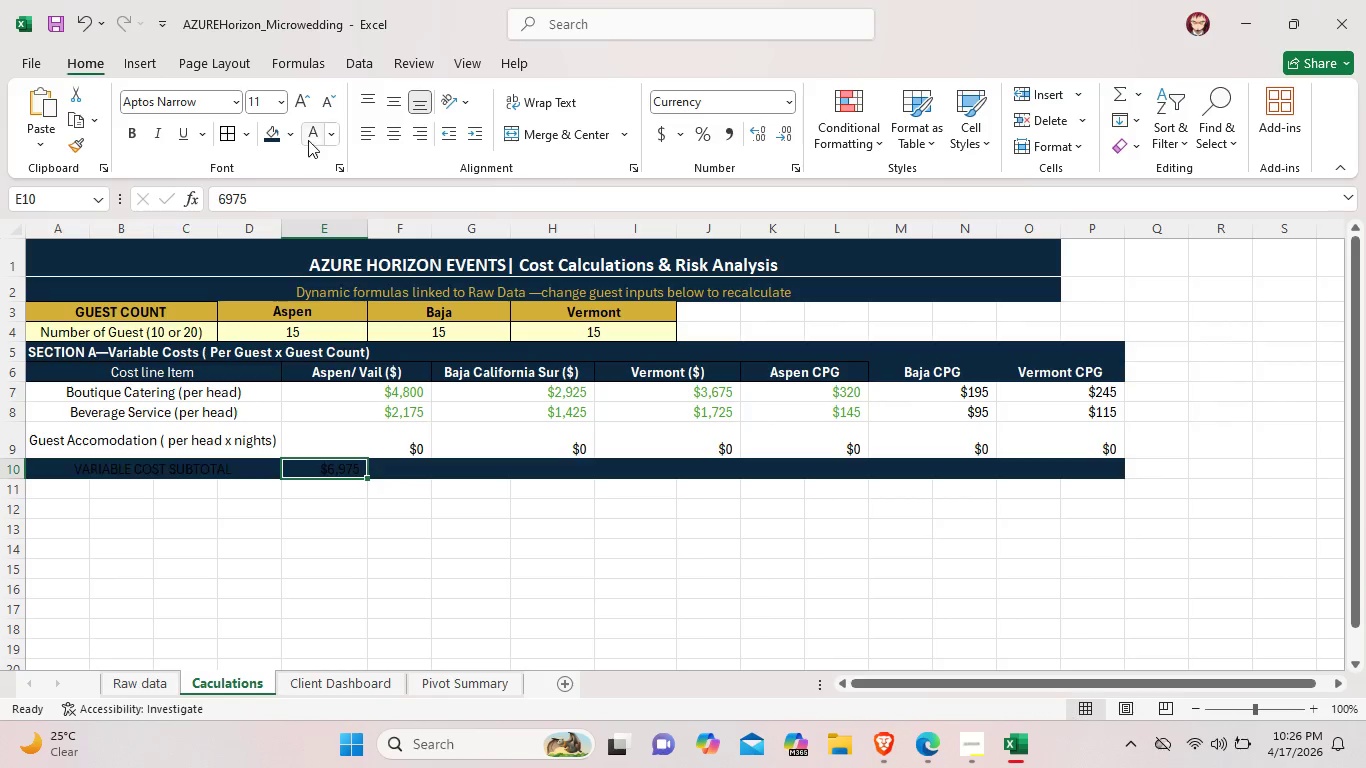 
left_click([308, 137])
 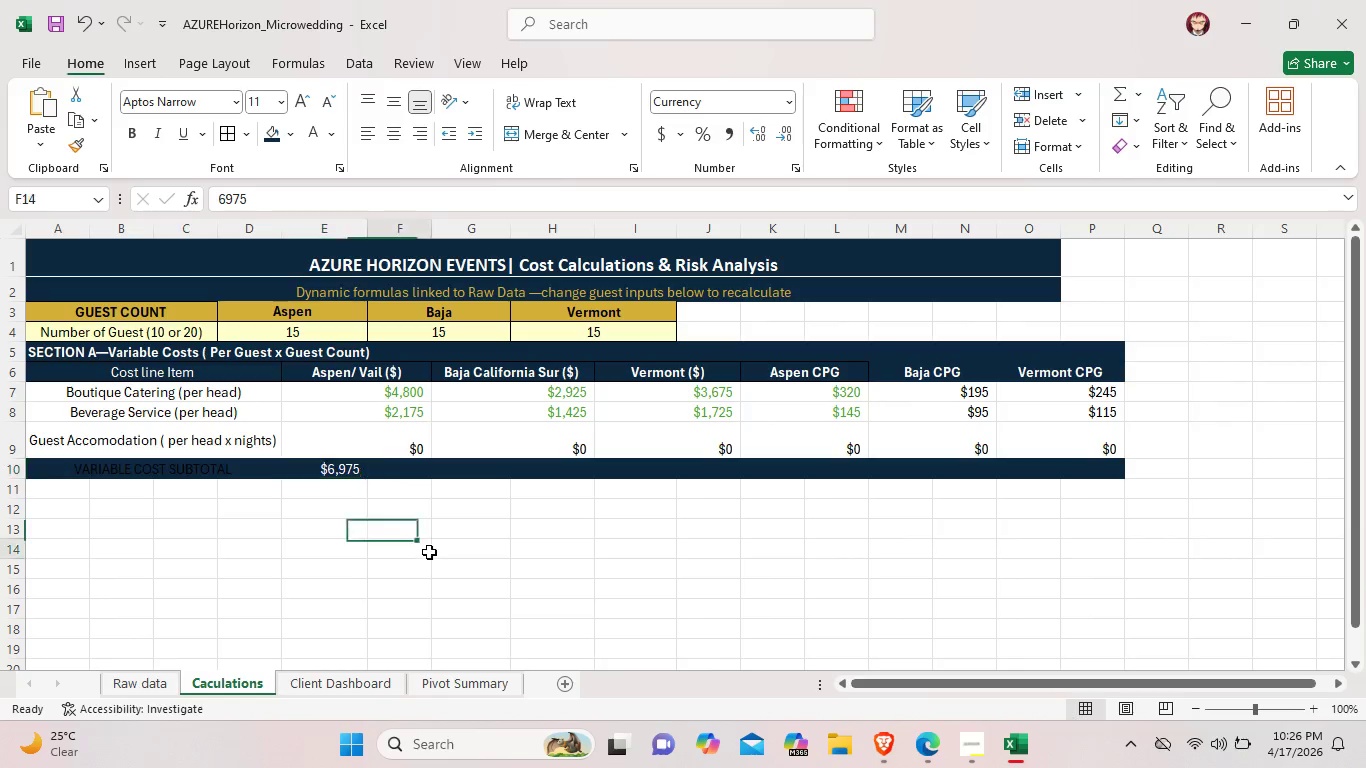 
left_click([429, 552])
 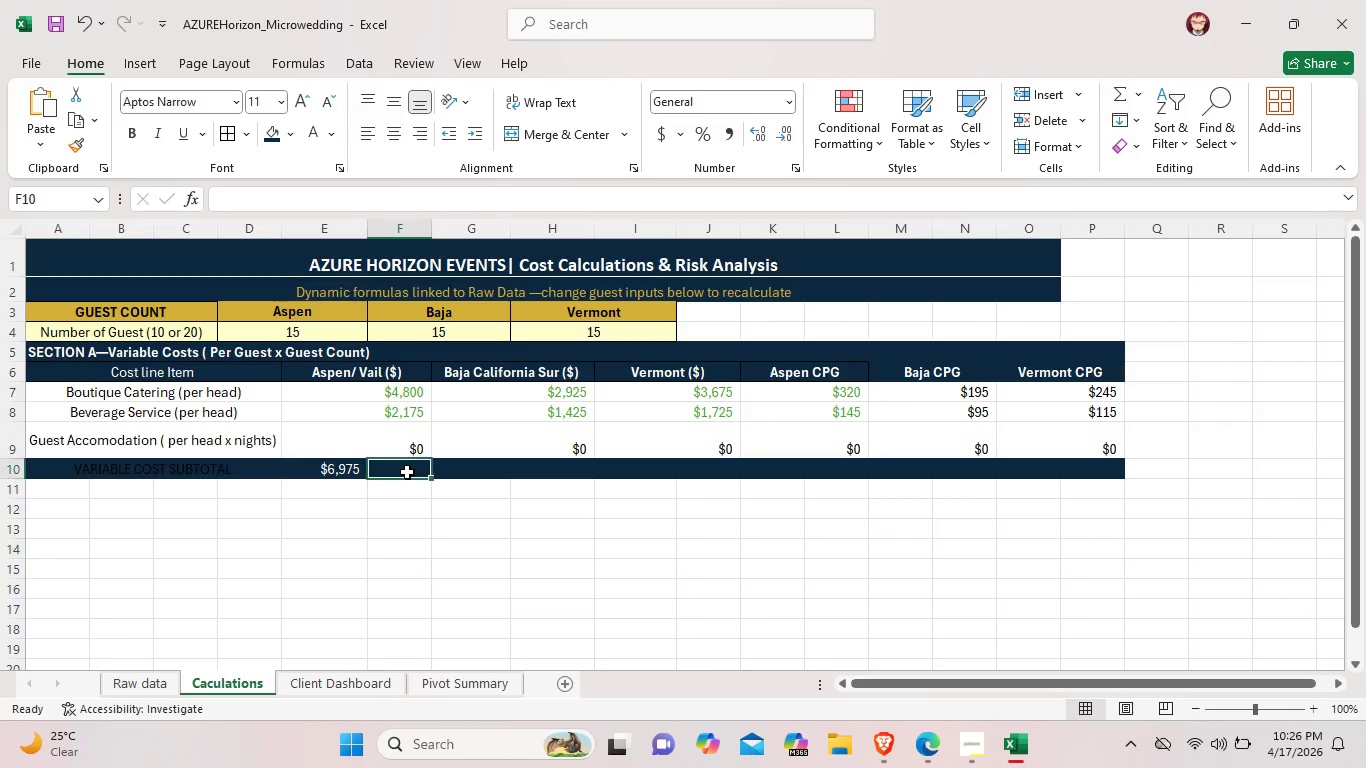 
left_click([407, 472])
 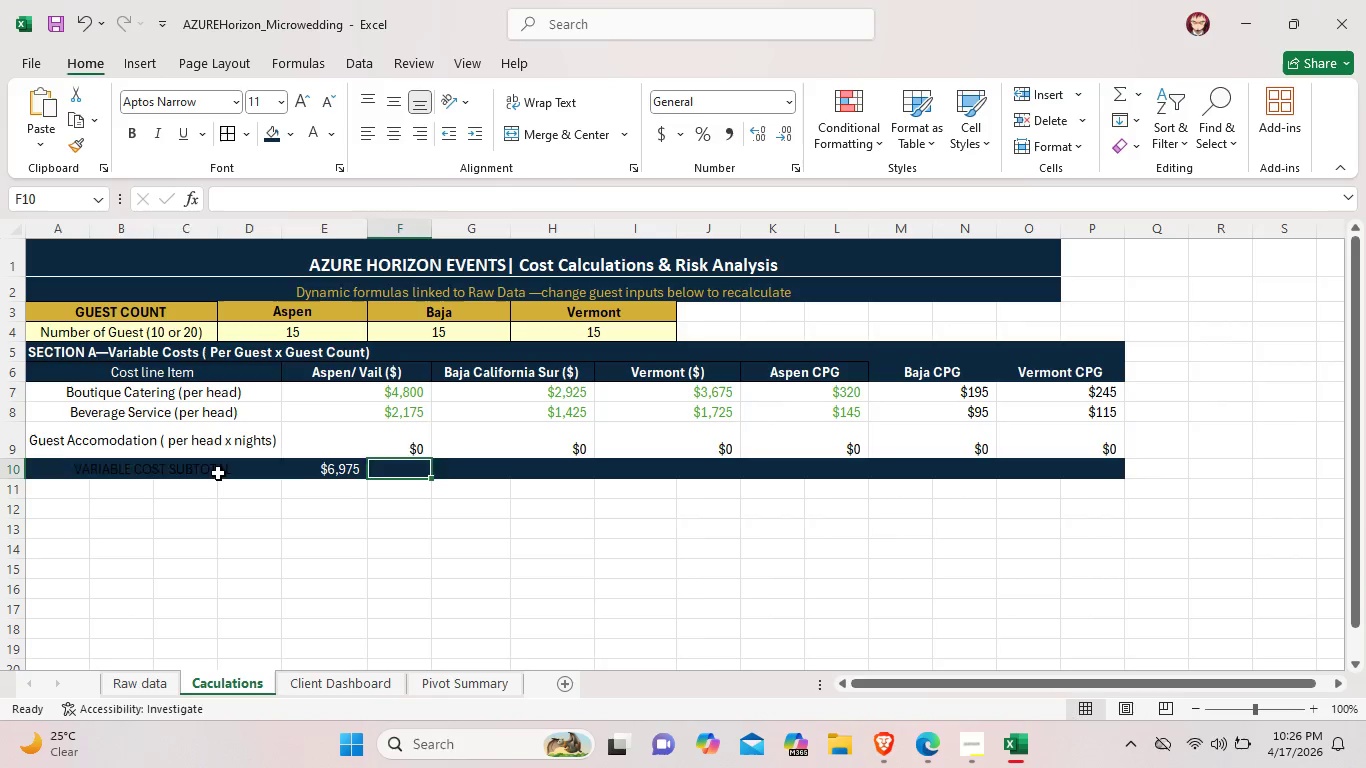 
left_click([218, 473])
 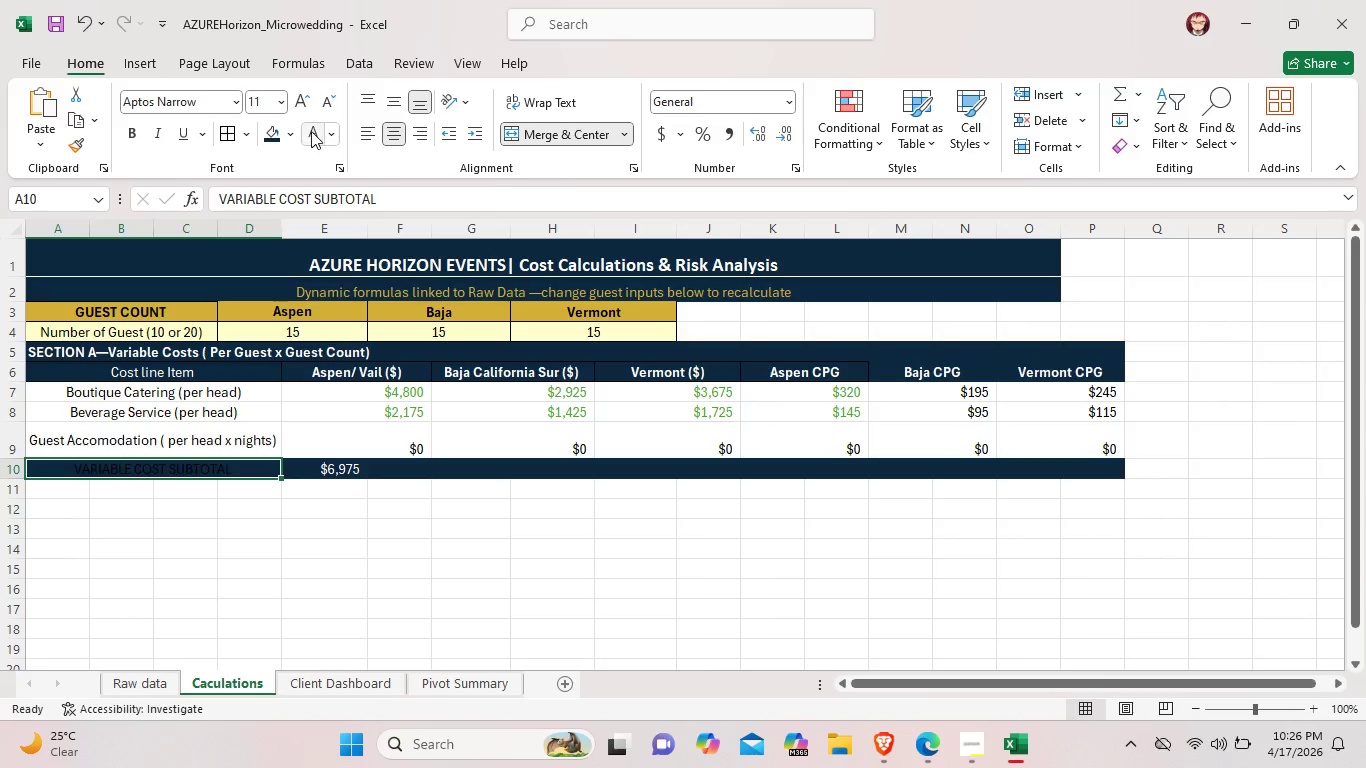 
left_click([307, 130])
 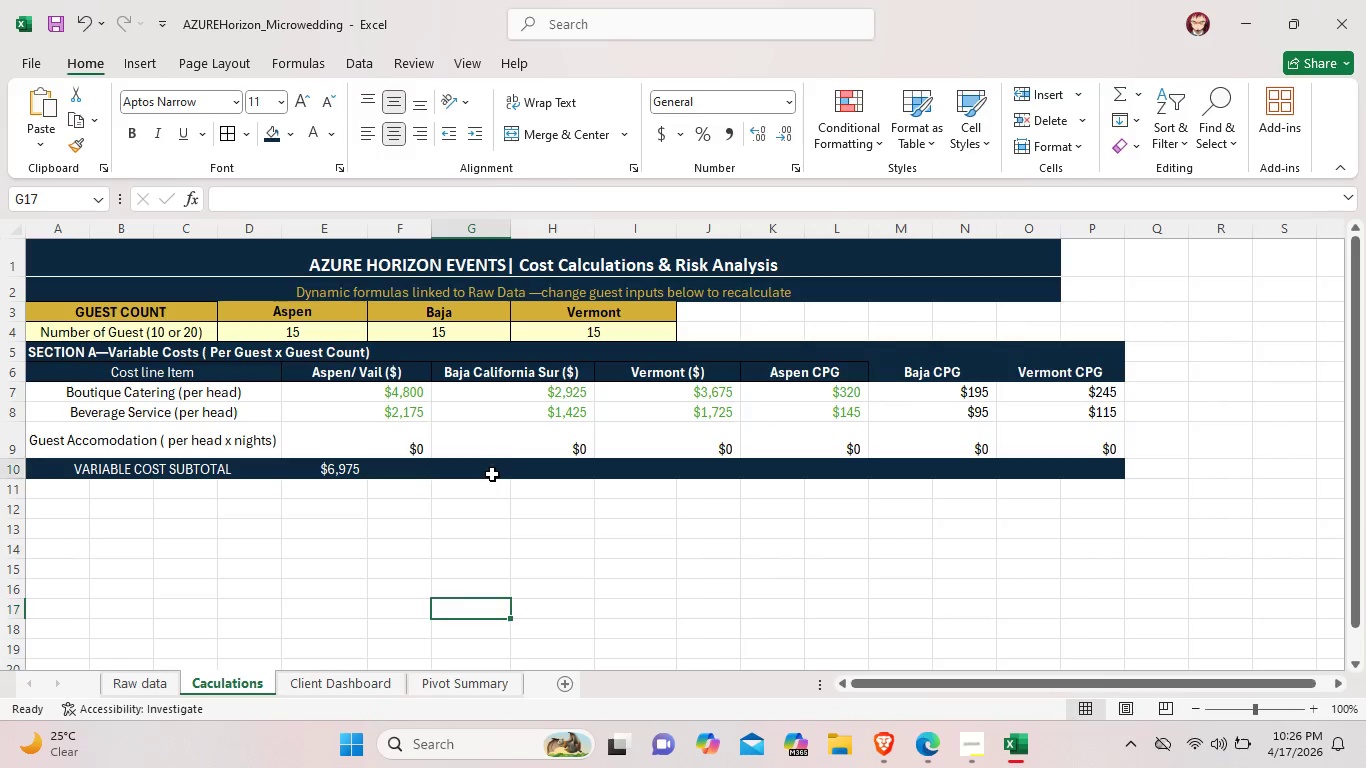 
double_click([492, 474])
 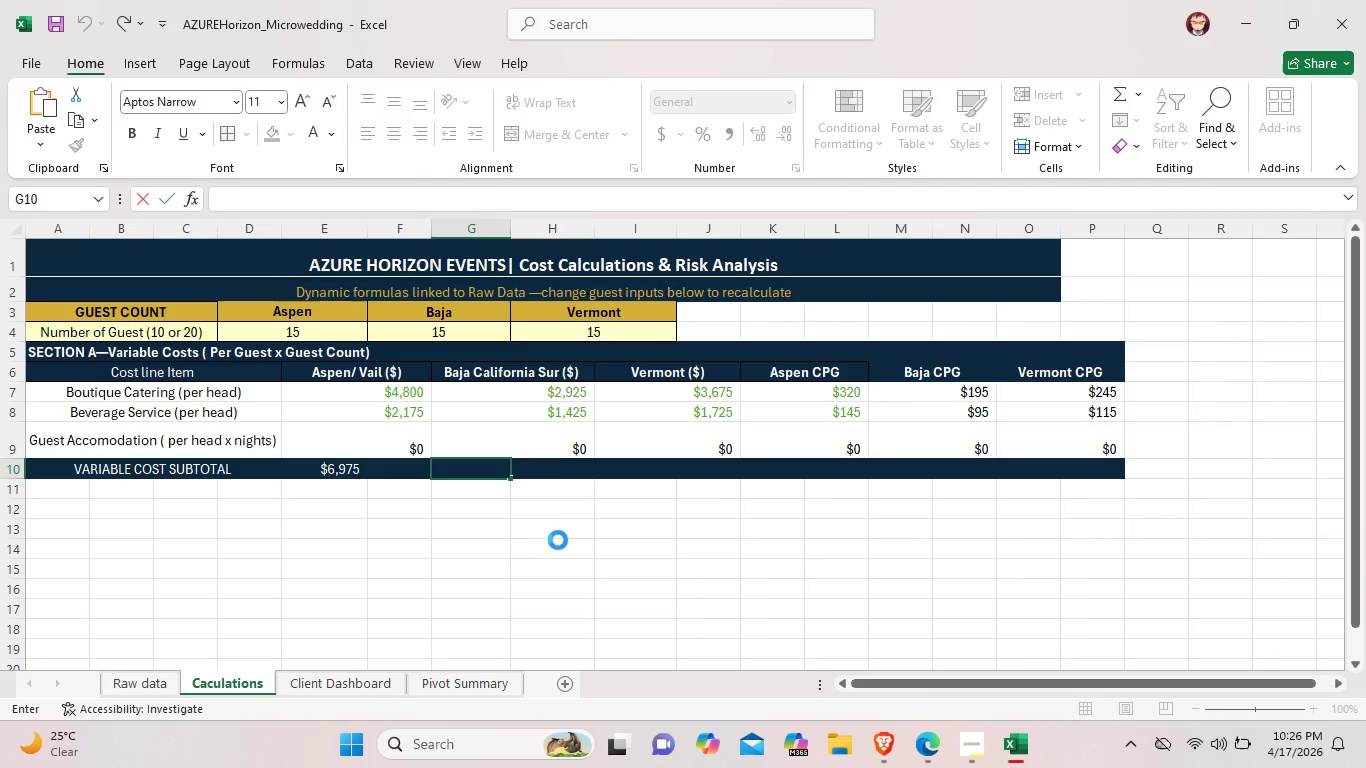 
left_click([558, 540])
 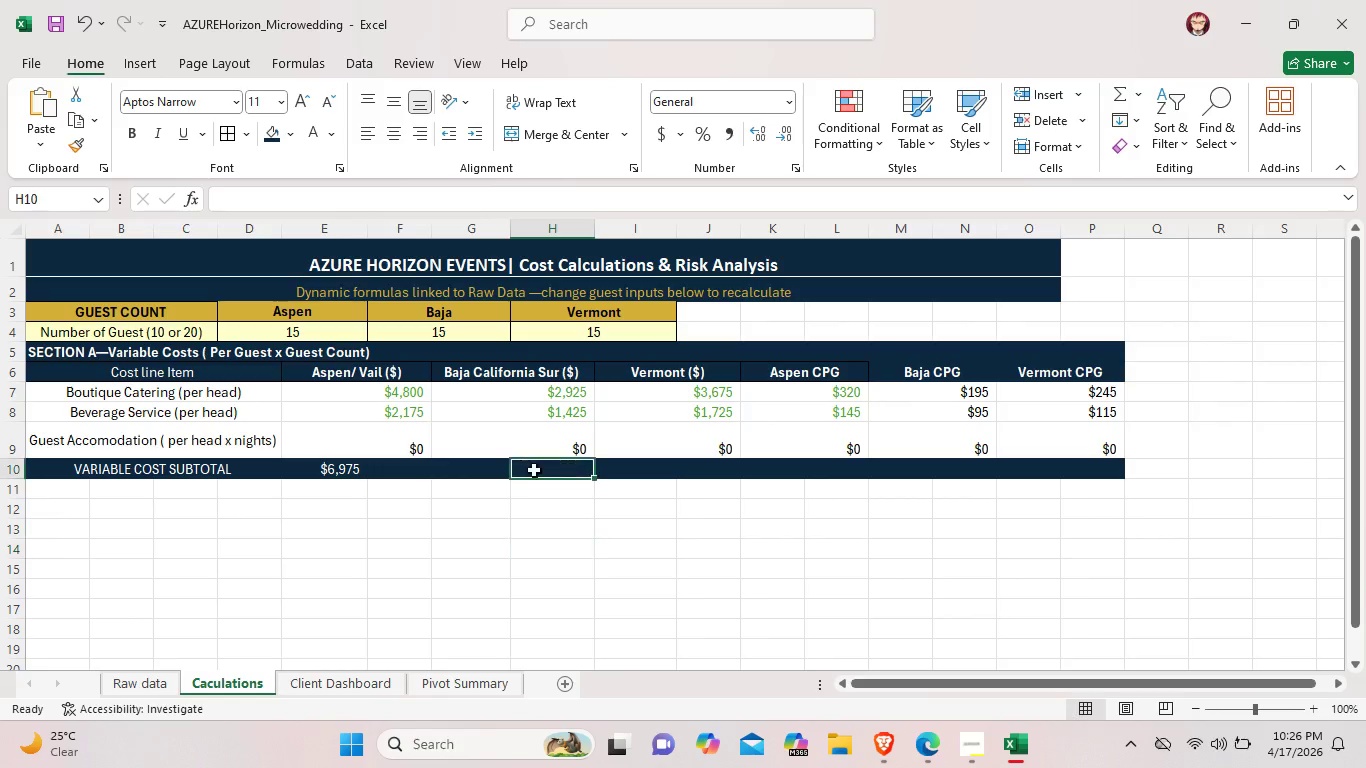 
left_click_drag(start_coordinate=[570, 471], to_coordinate=[498, 469])
 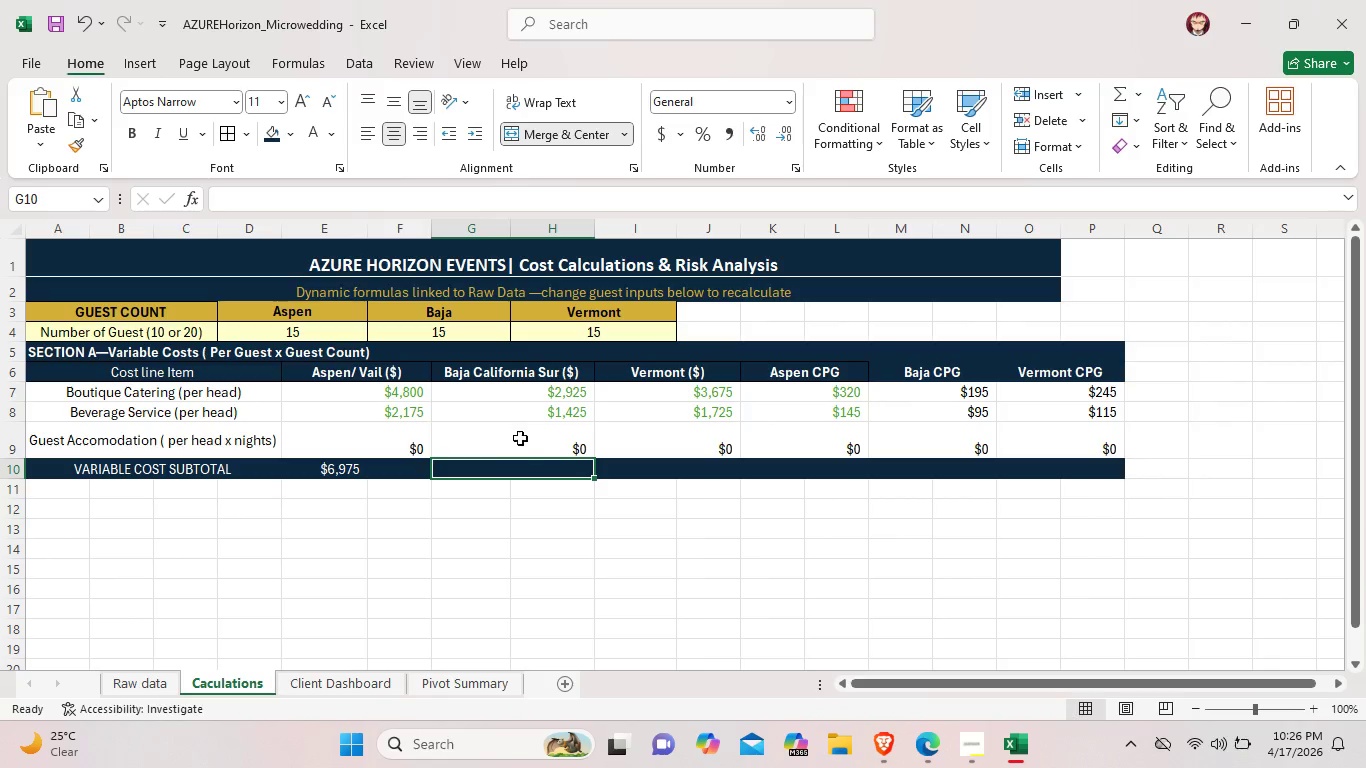 
double_click([518, 467])
 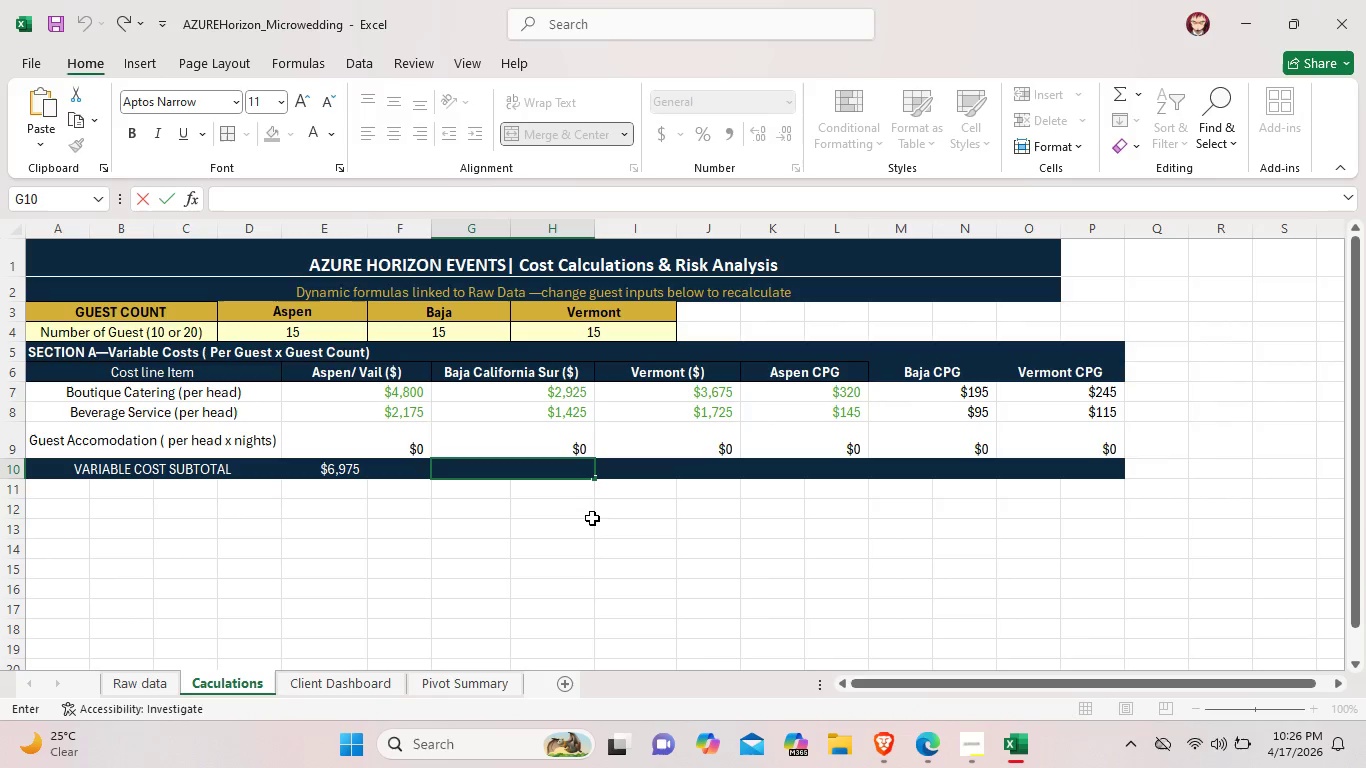 
wait(9.62)
 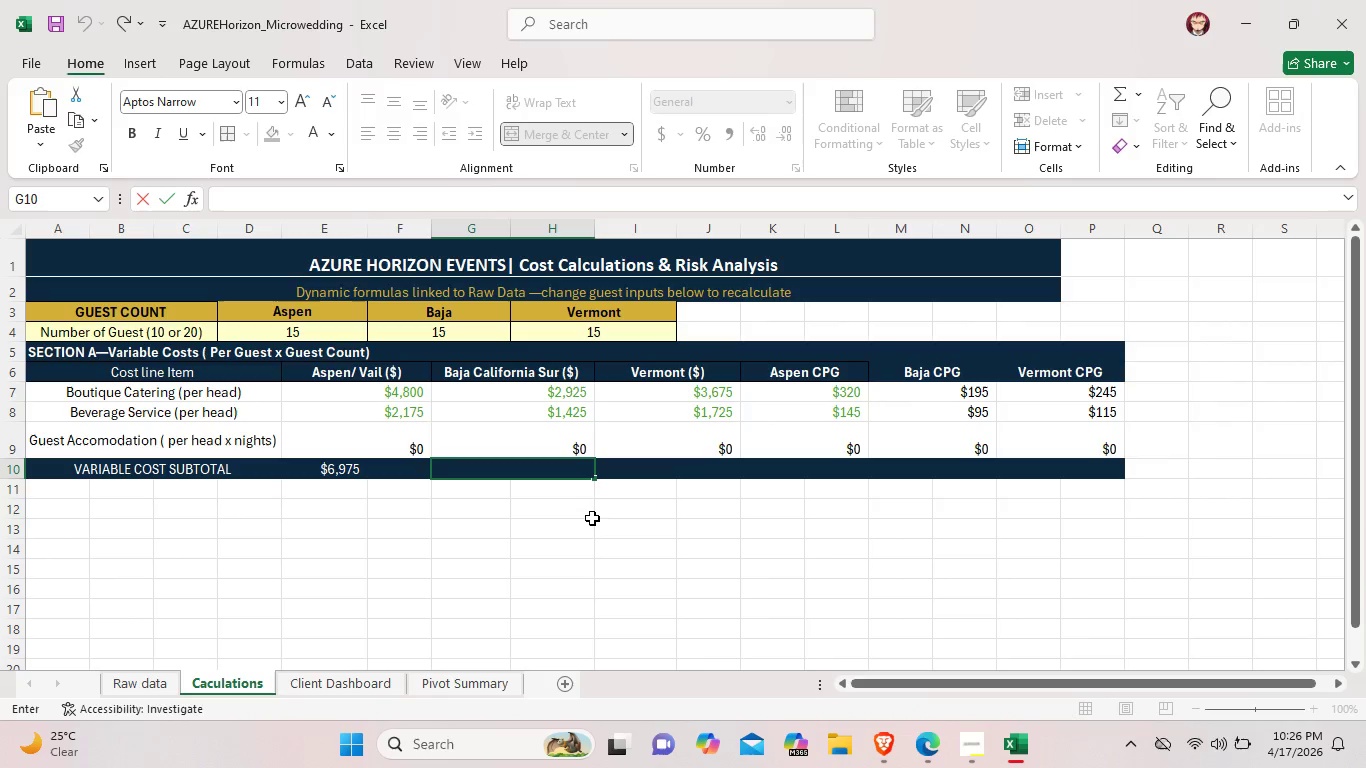 
type($4,350)
 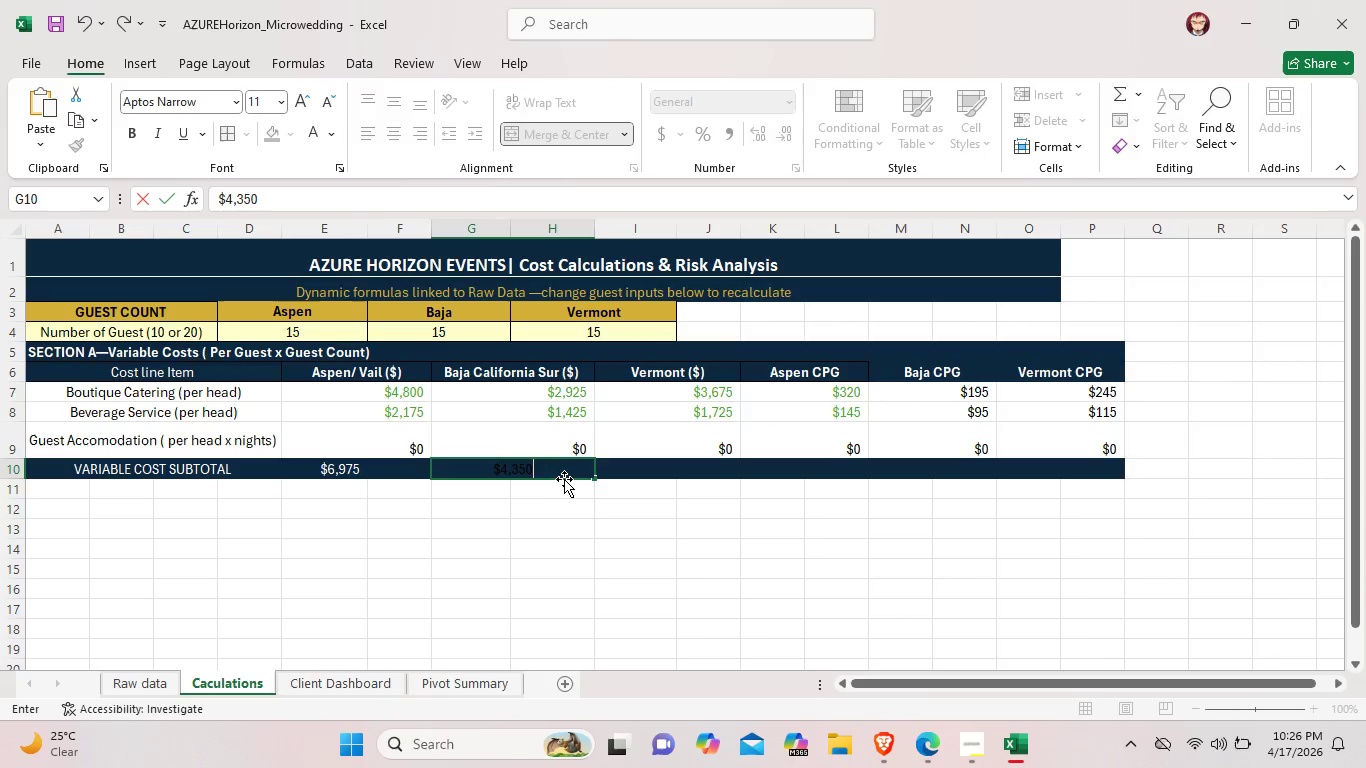 
left_click_drag(start_coordinate=[561, 475], to_coordinate=[486, 467])
 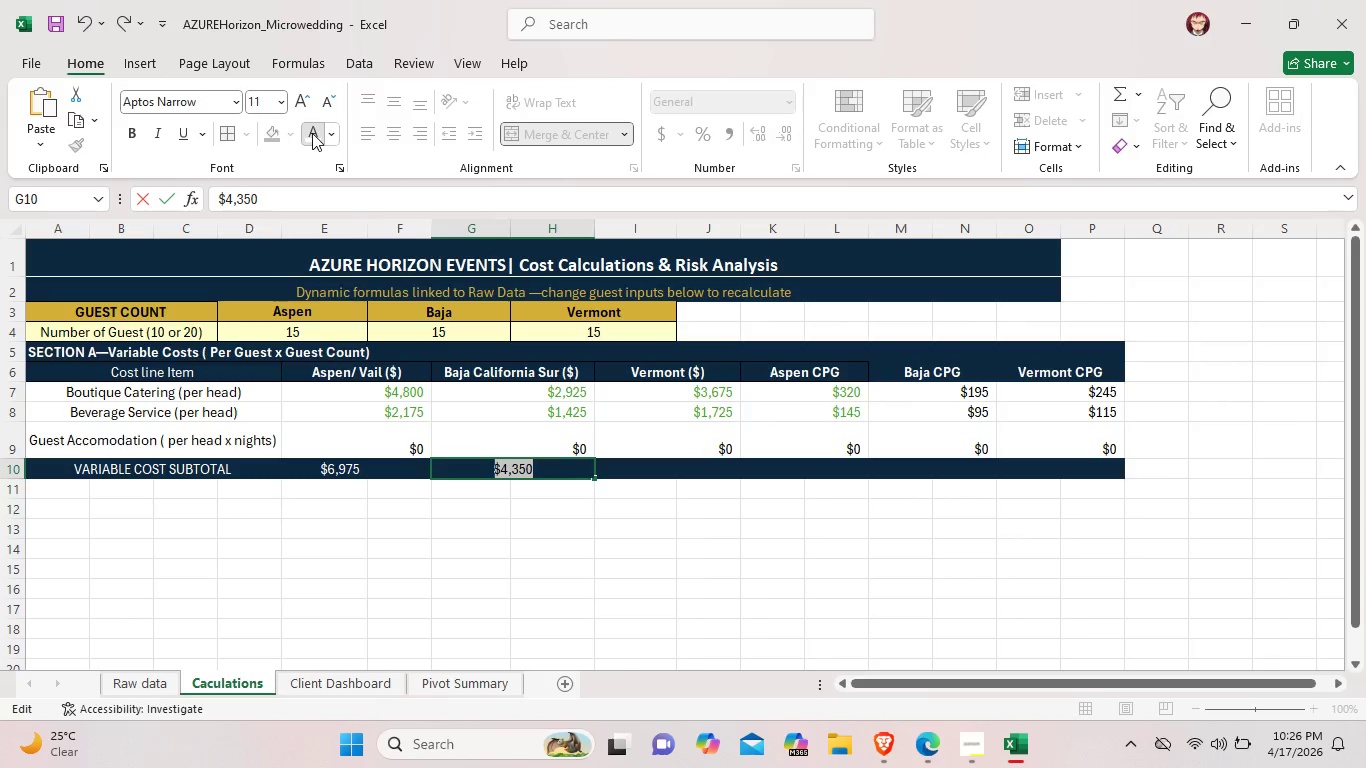 
left_click([312, 133])
 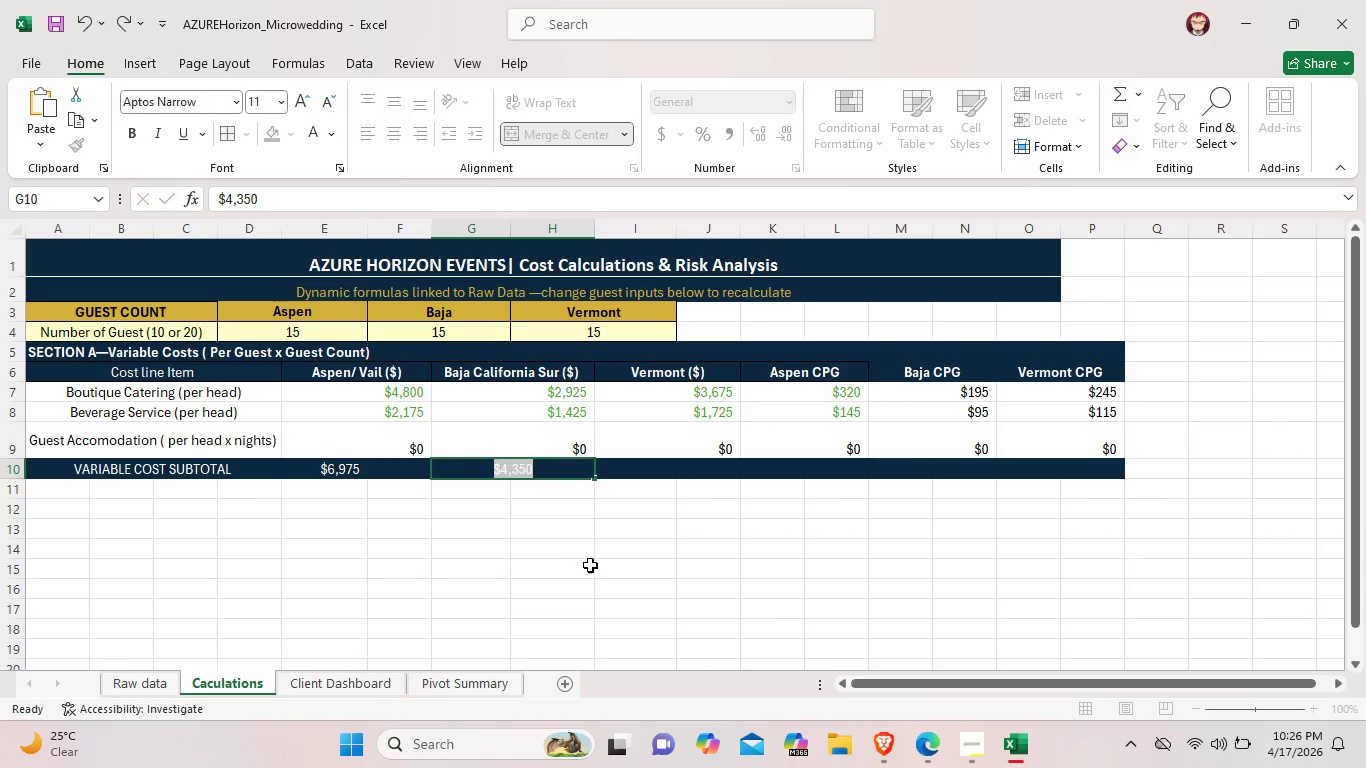 
left_click([590, 565])
 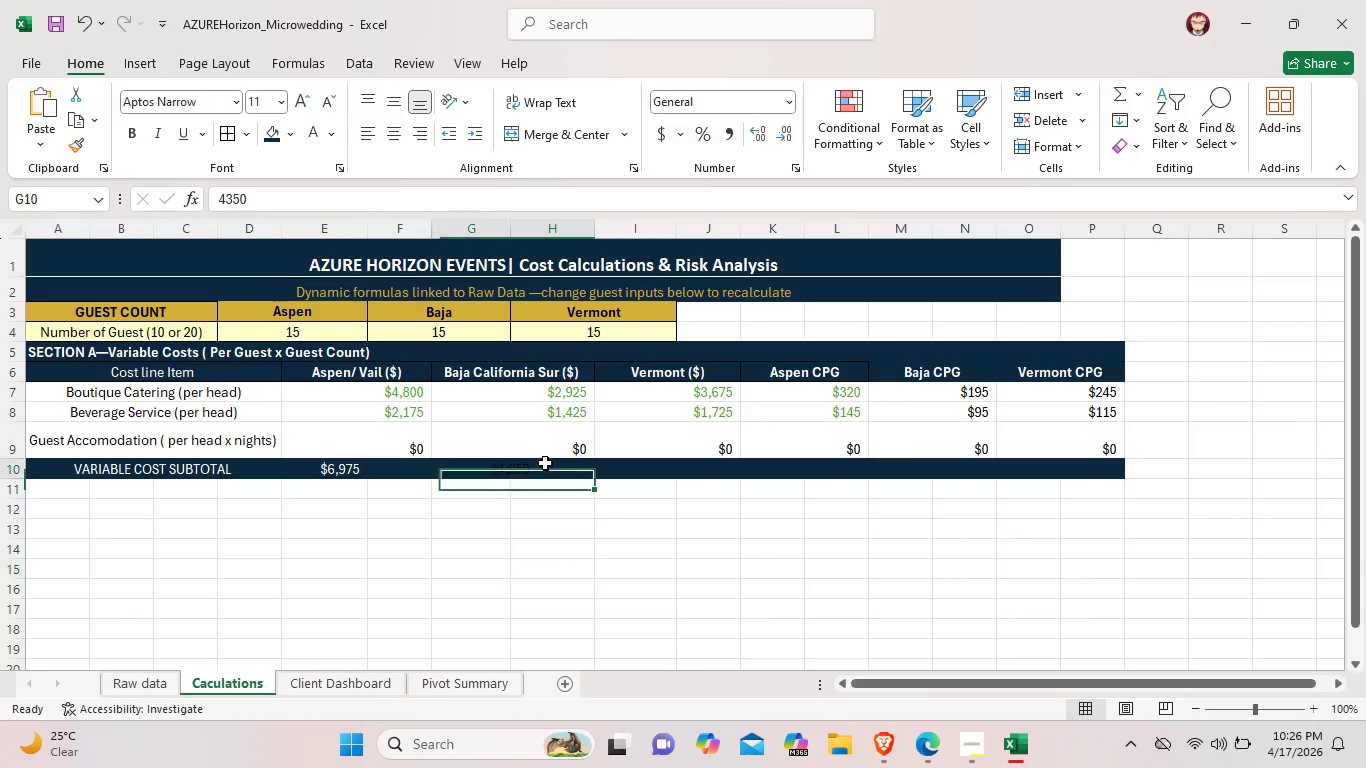 
left_click([545, 463])
 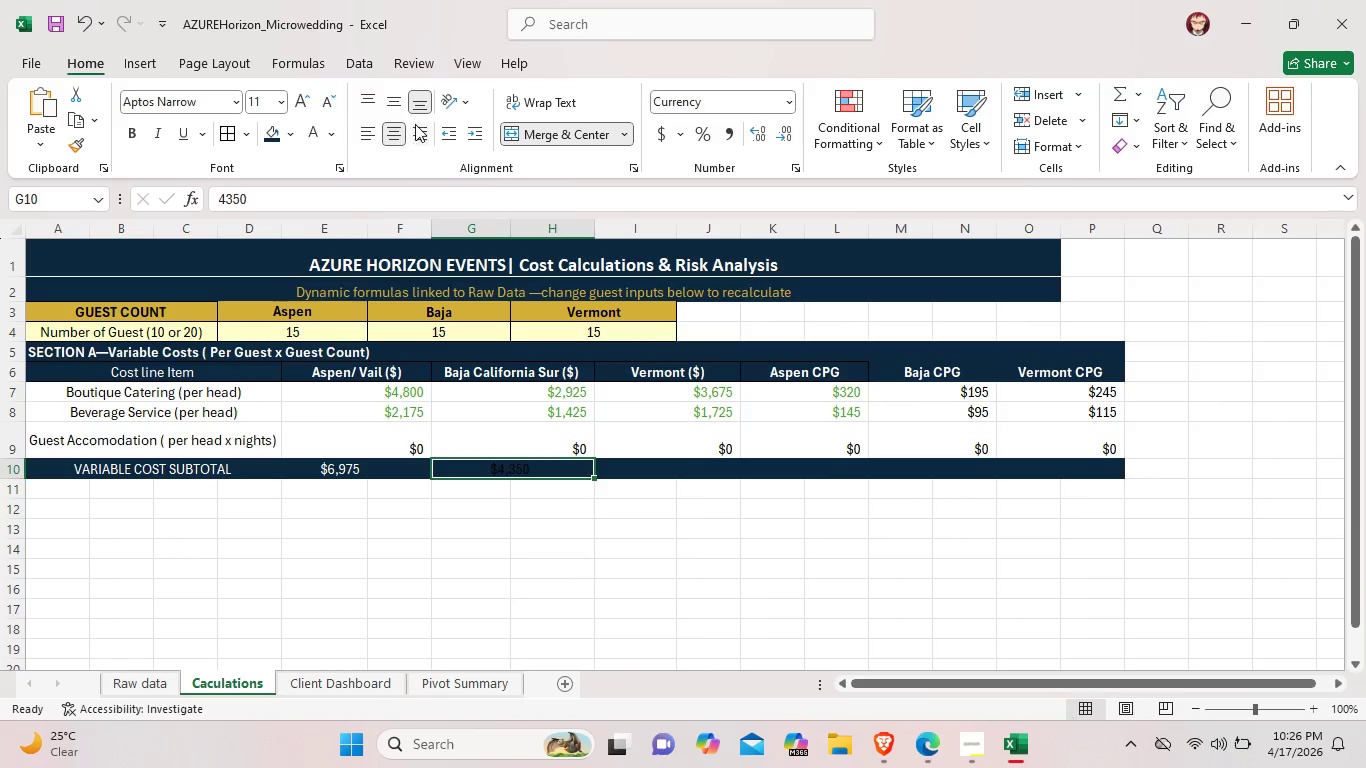 
left_click([415, 131])
 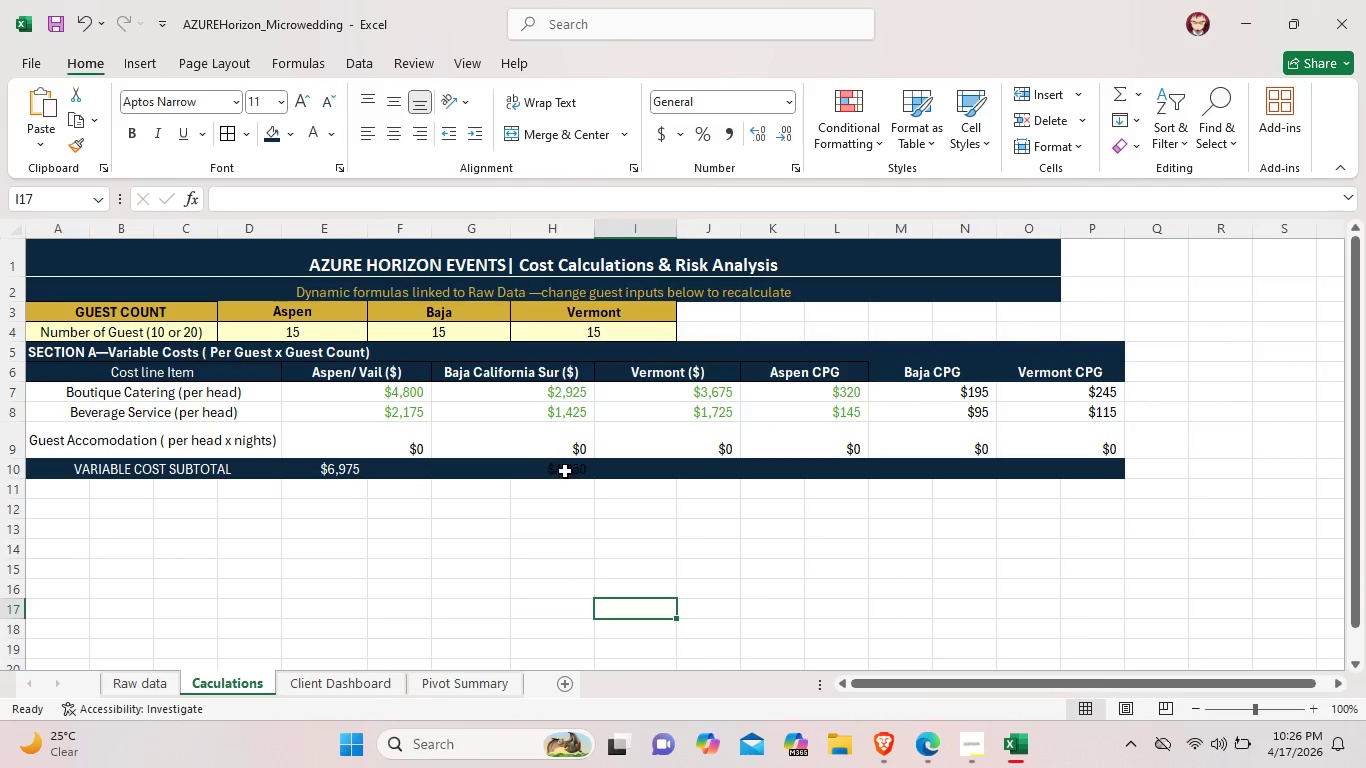 
double_click([565, 471])
 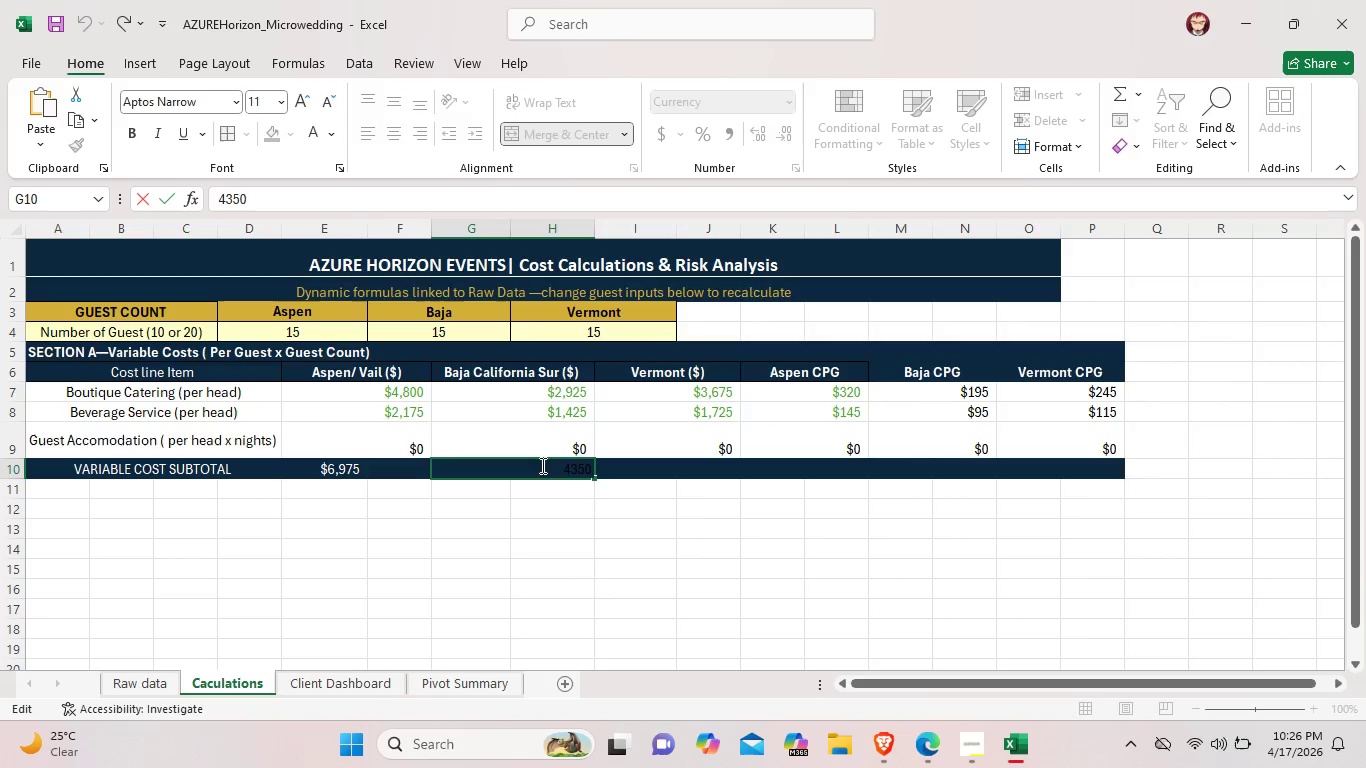 
left_click_drag(start_coordinate=[541, 465], to_coordinate=[596, 468])
 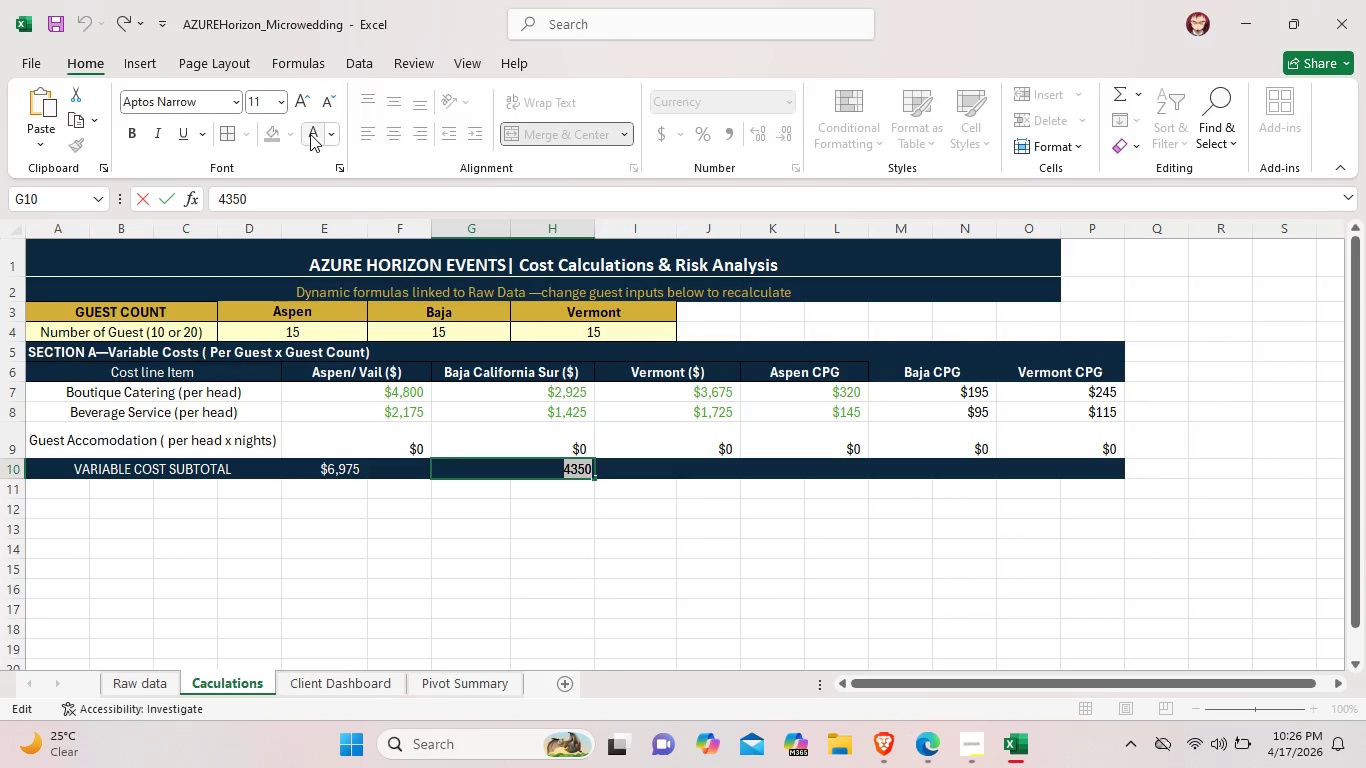 
left_click([310, 134])
 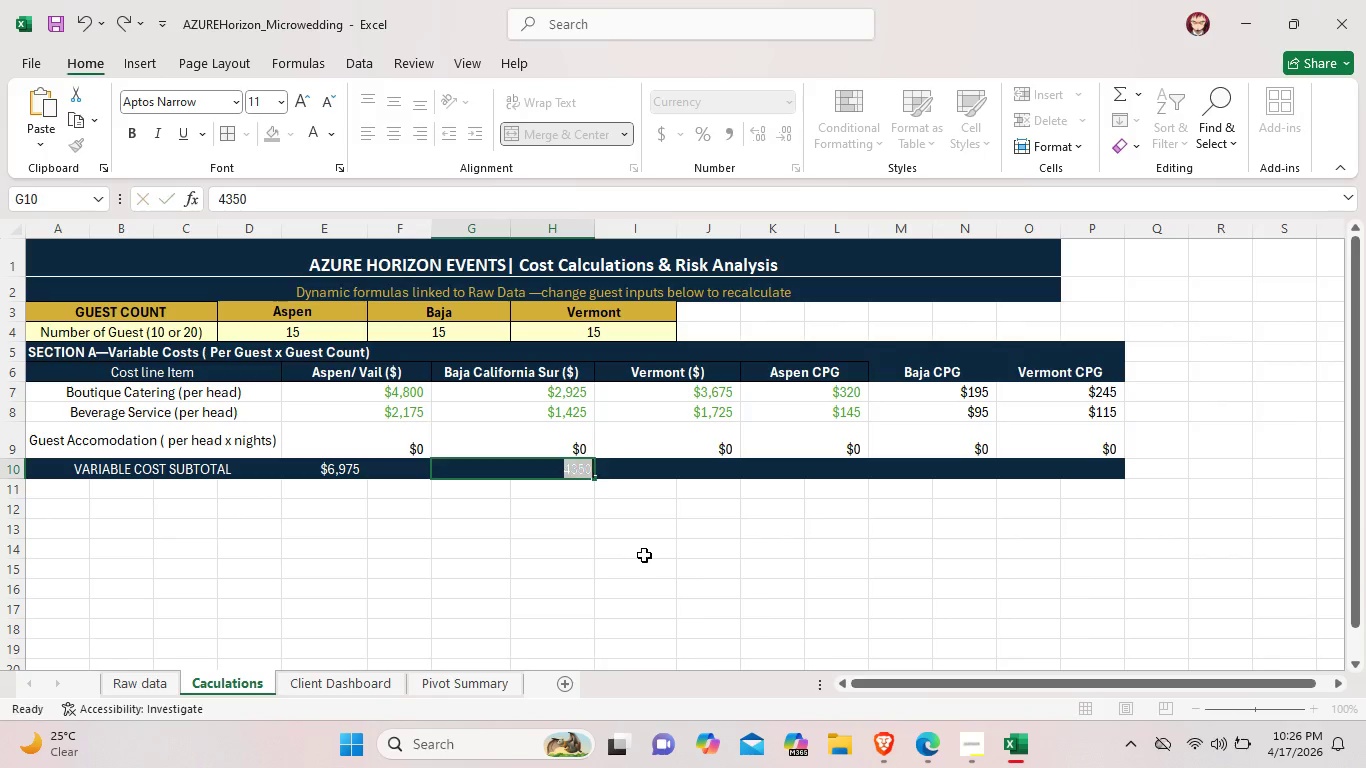 
left_click([644, 555])
 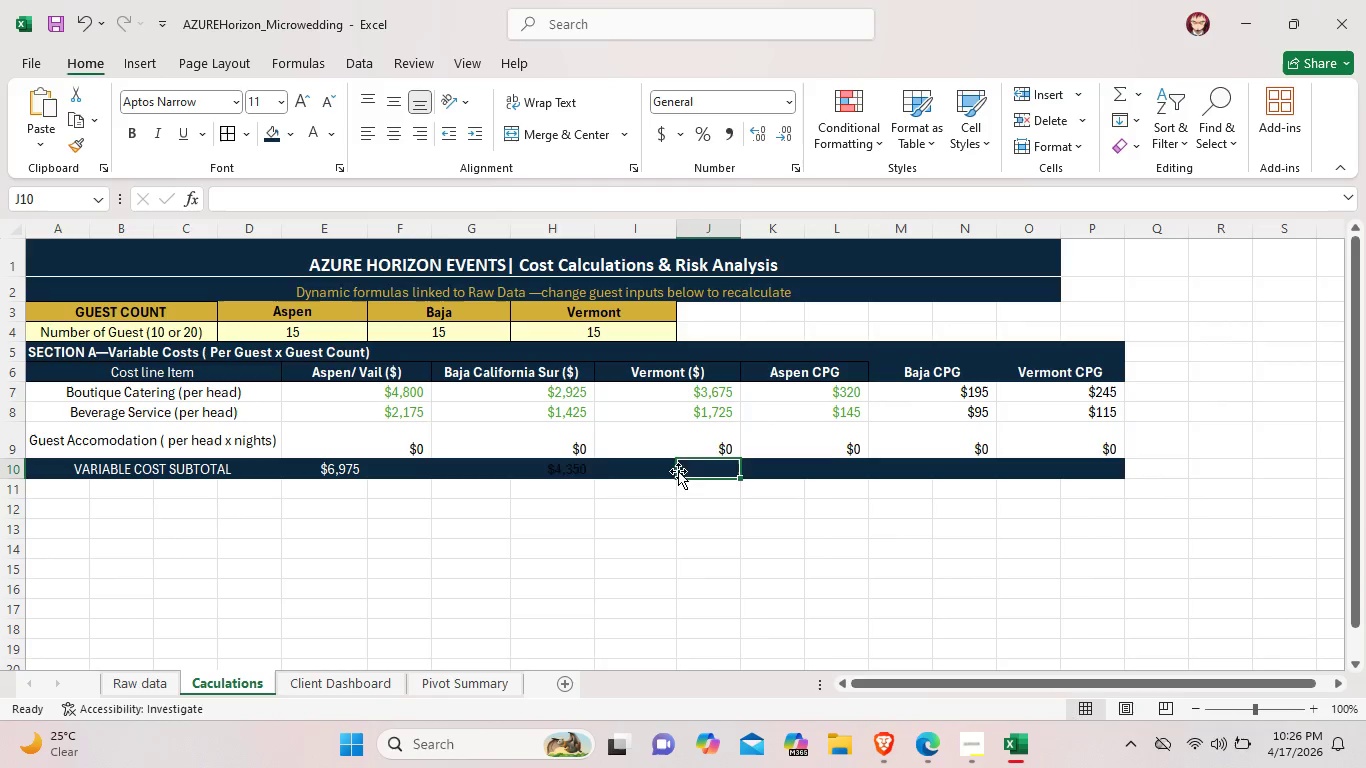 
double_click([678, 471])
 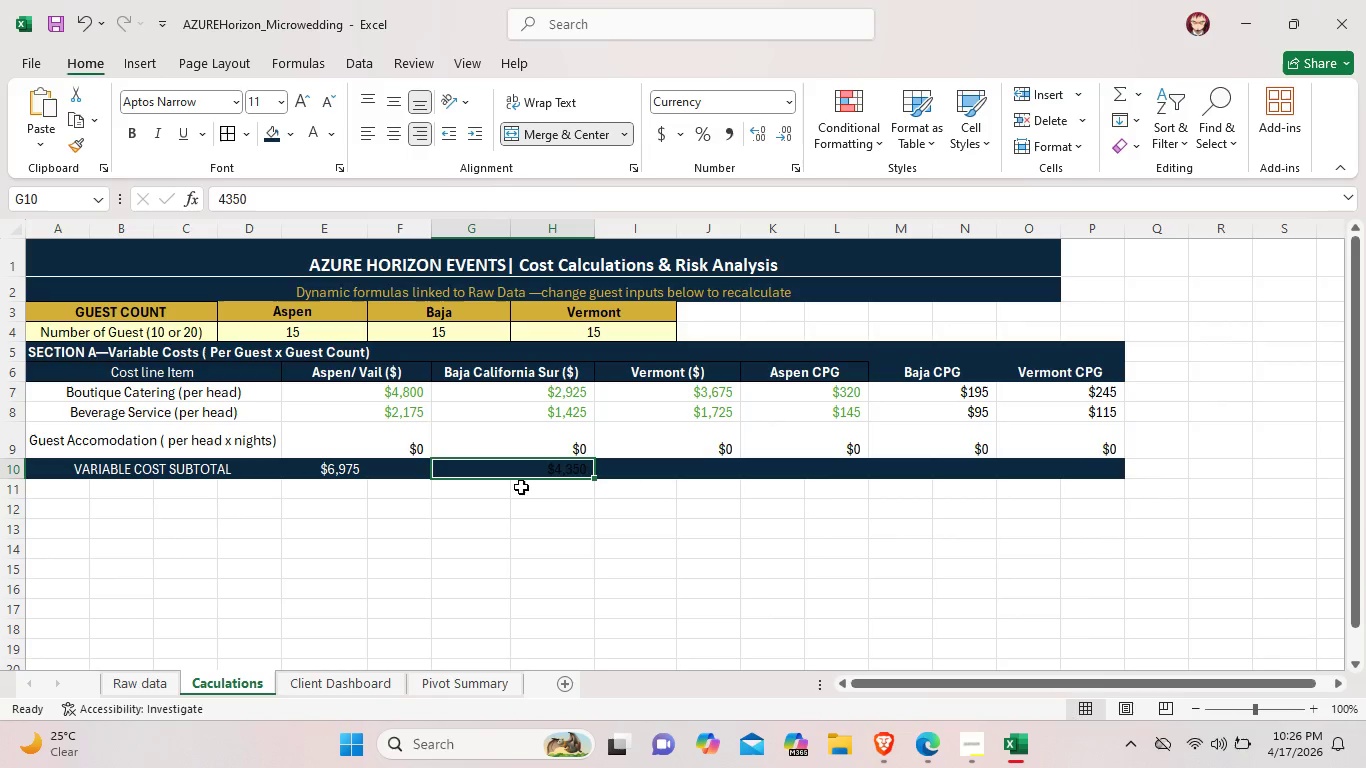 
double_click([527, 512])
 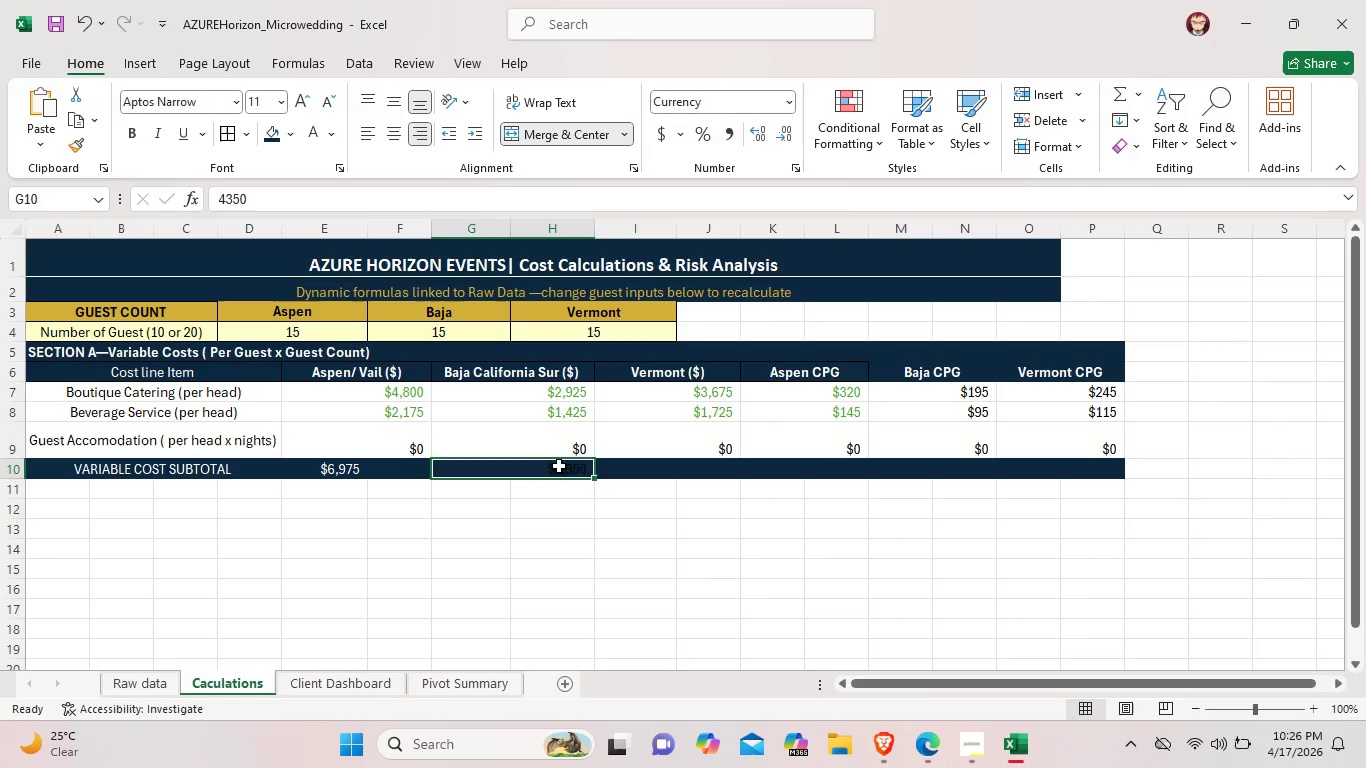 
double_click([559, 466])
 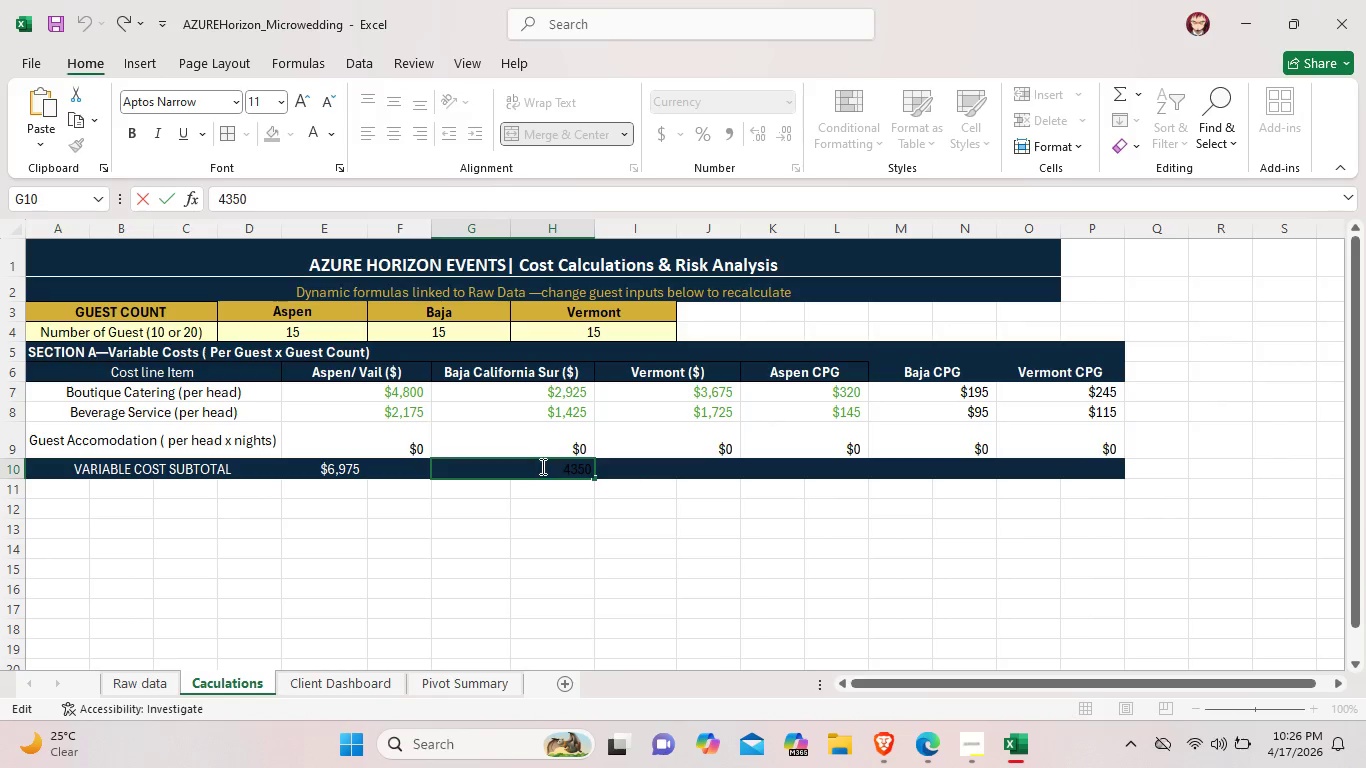 
left_click_drag(start_coordinate=[541, 466], to_coordinate=[616, 468])
 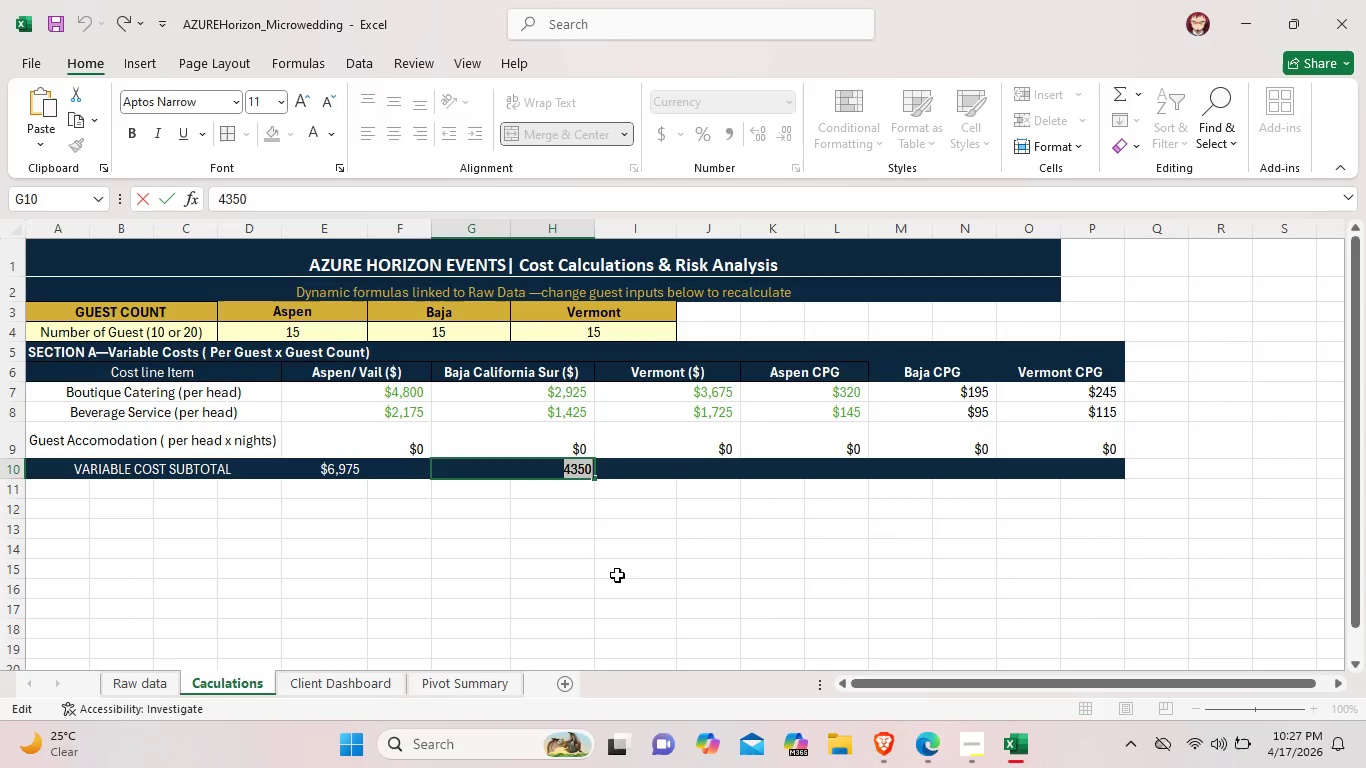 
right_click([565, 462])
 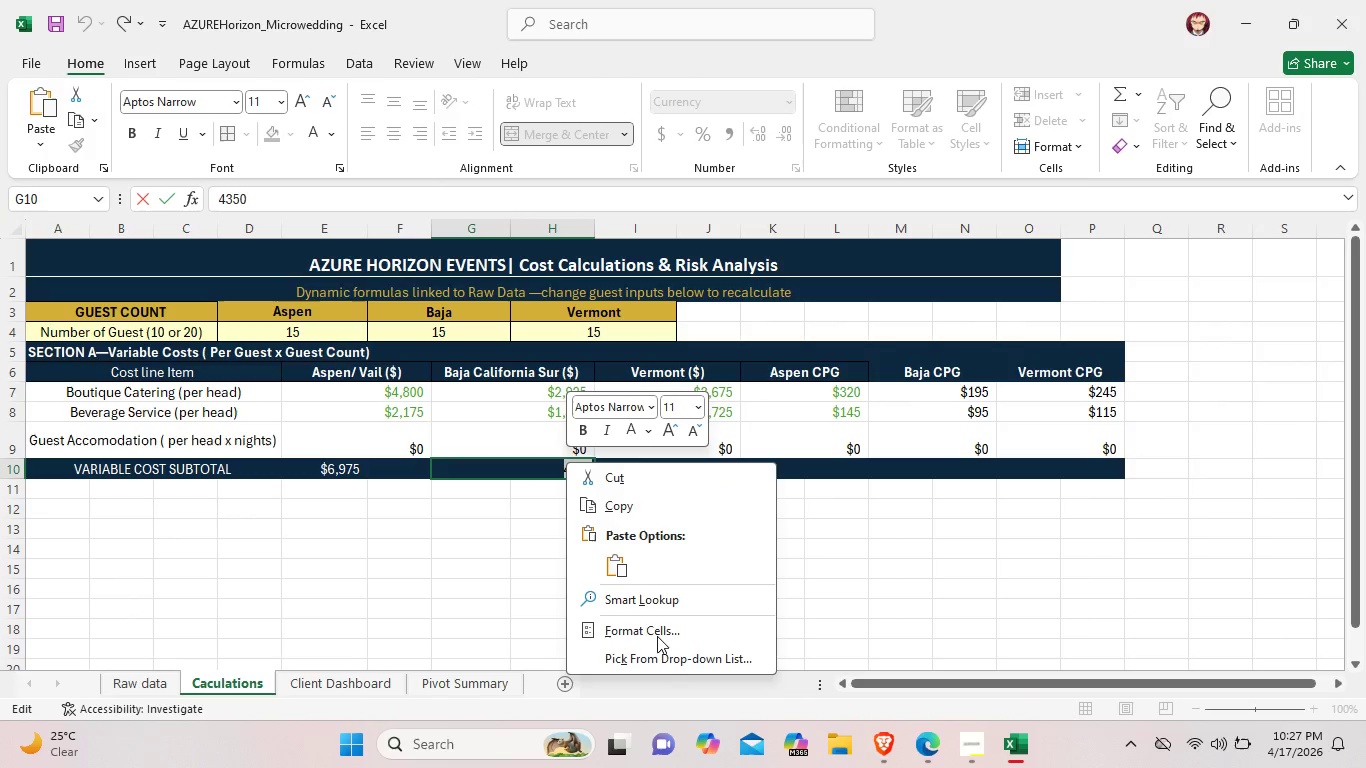 
left_click([657, 636])
 